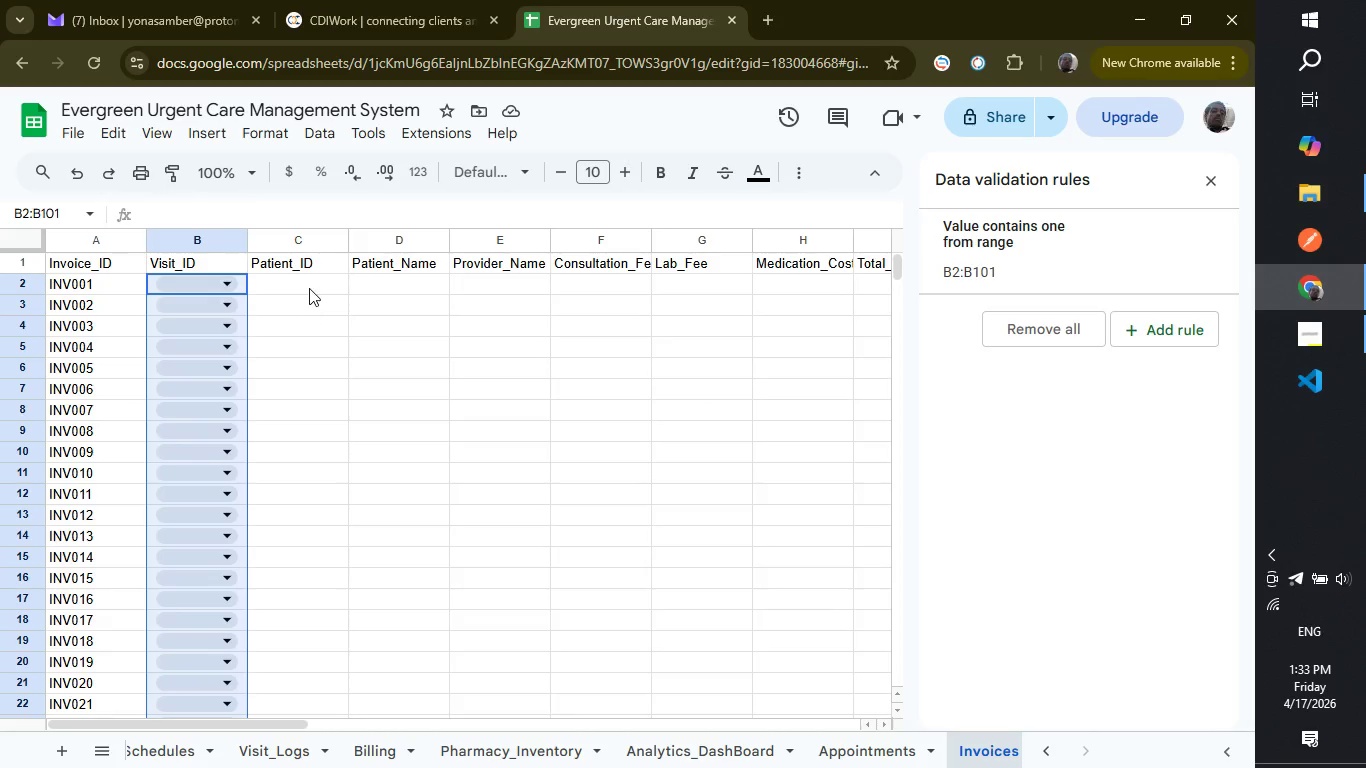 
left_click([309, 288])
 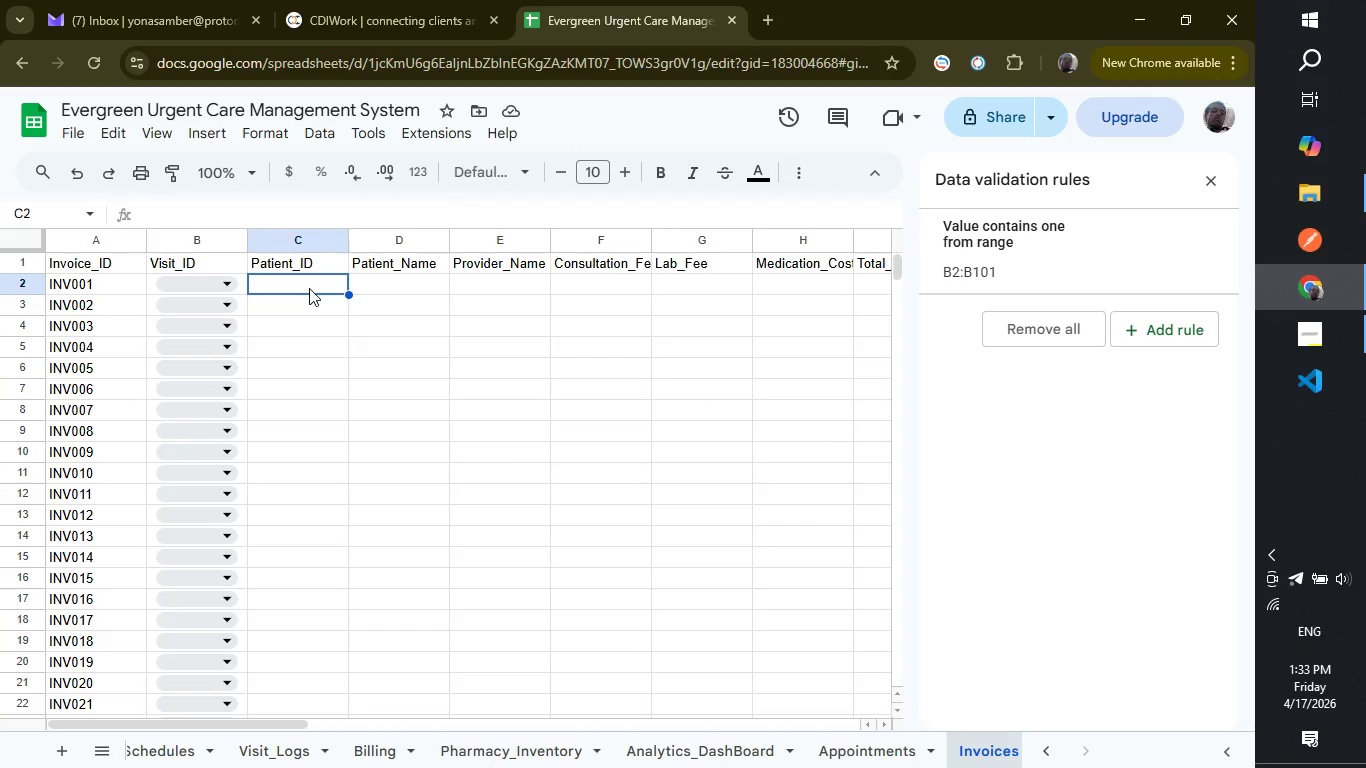 
wait(8.06)
 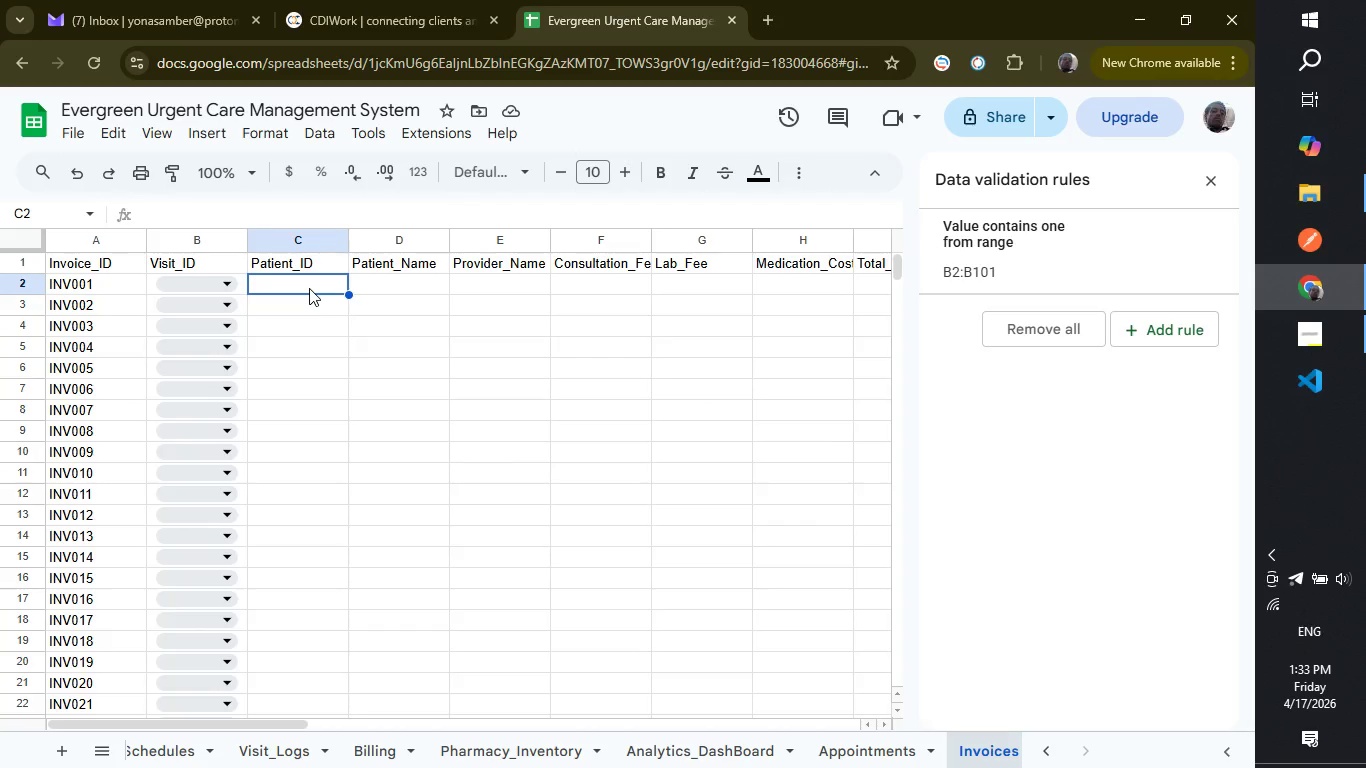 
double_click([257, 225])
 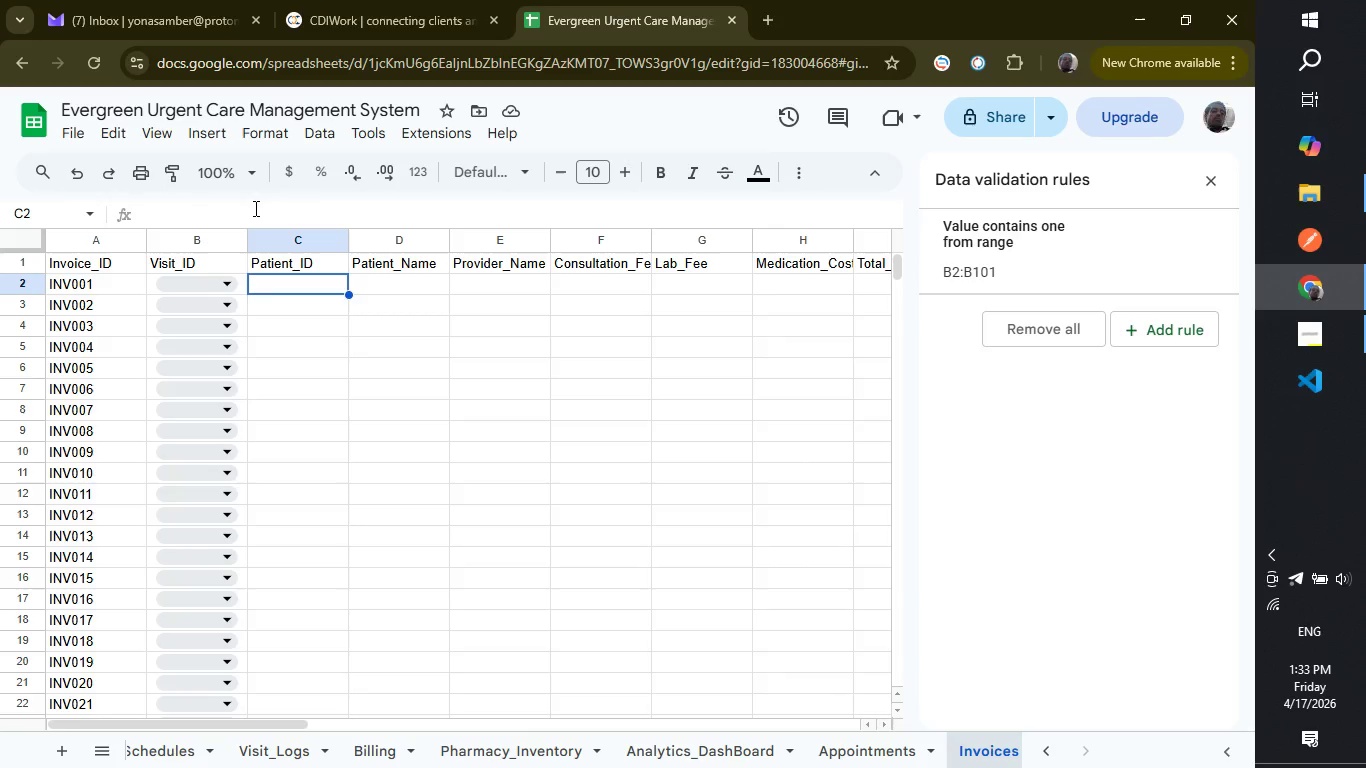 
left_click([254, 208])
 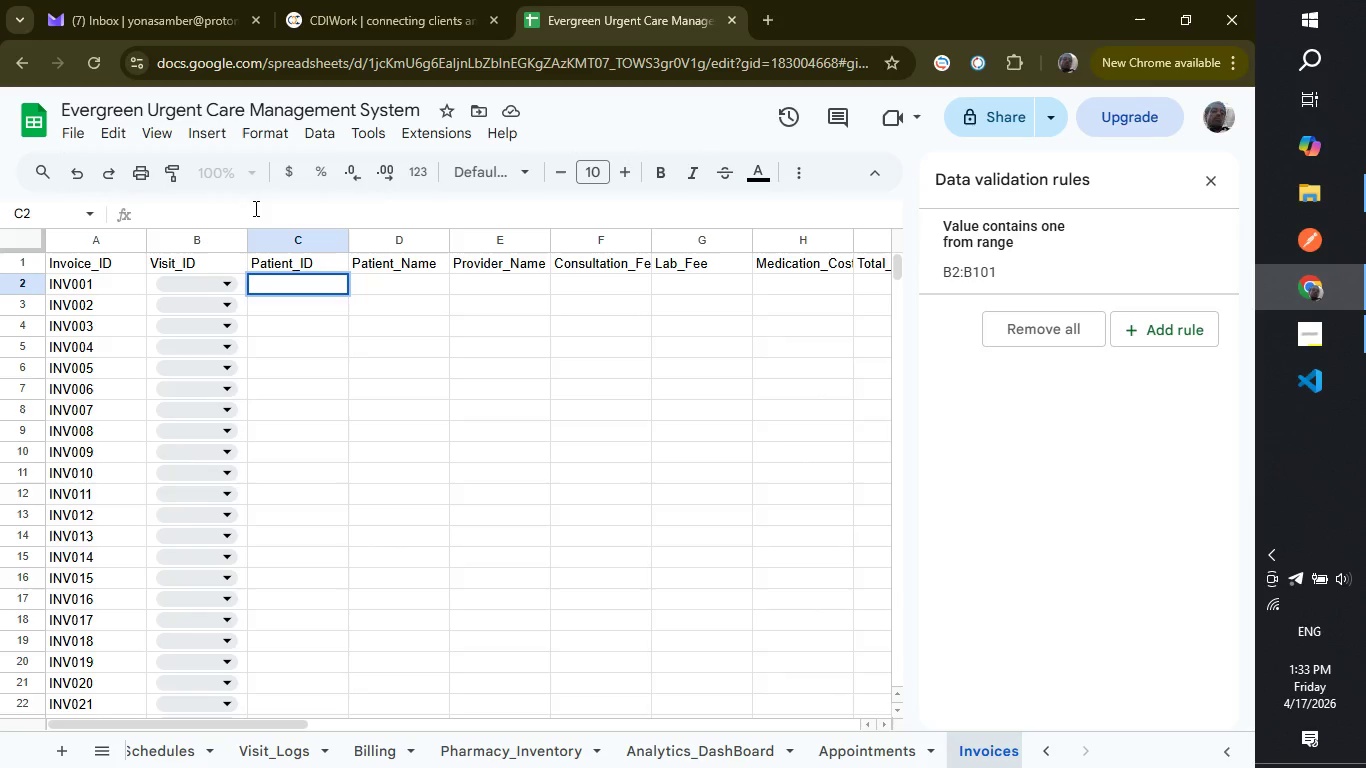 
type(=IF)
 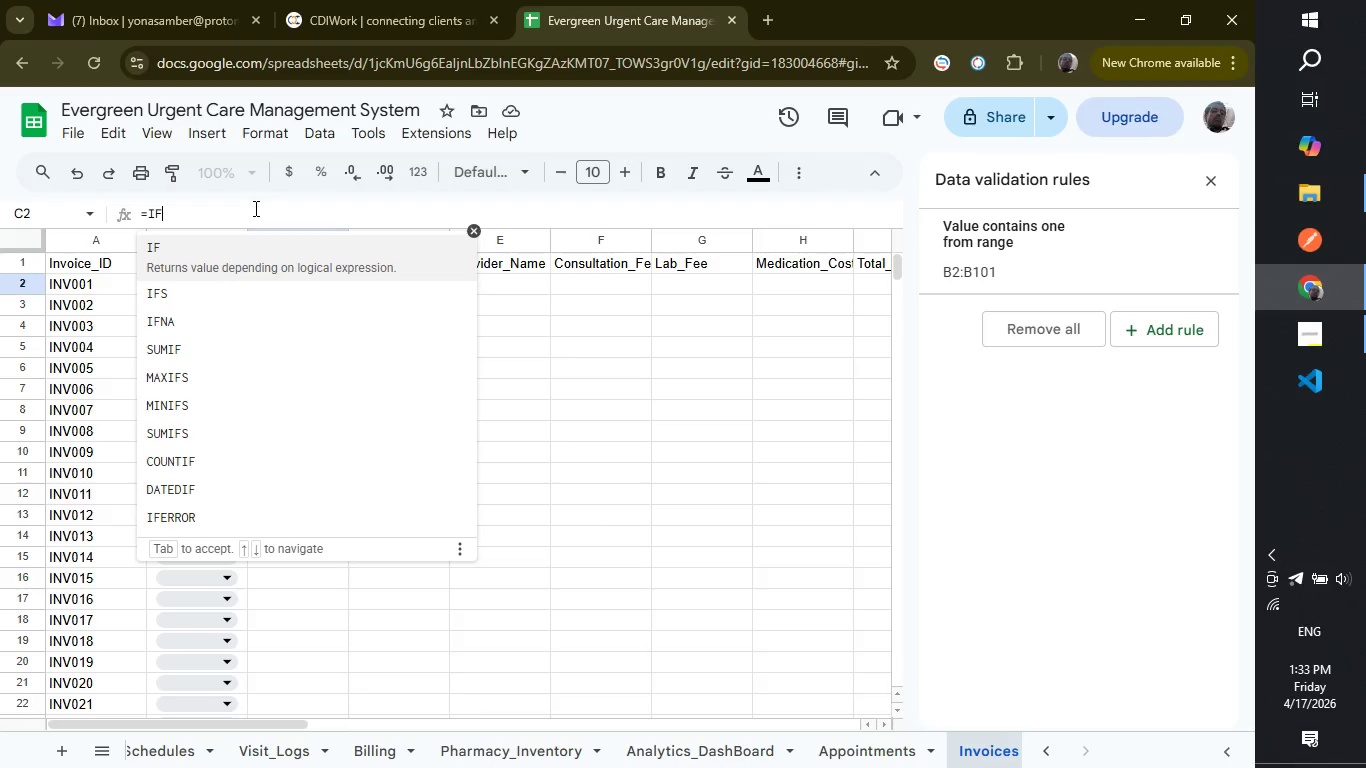 
key(Enter)
 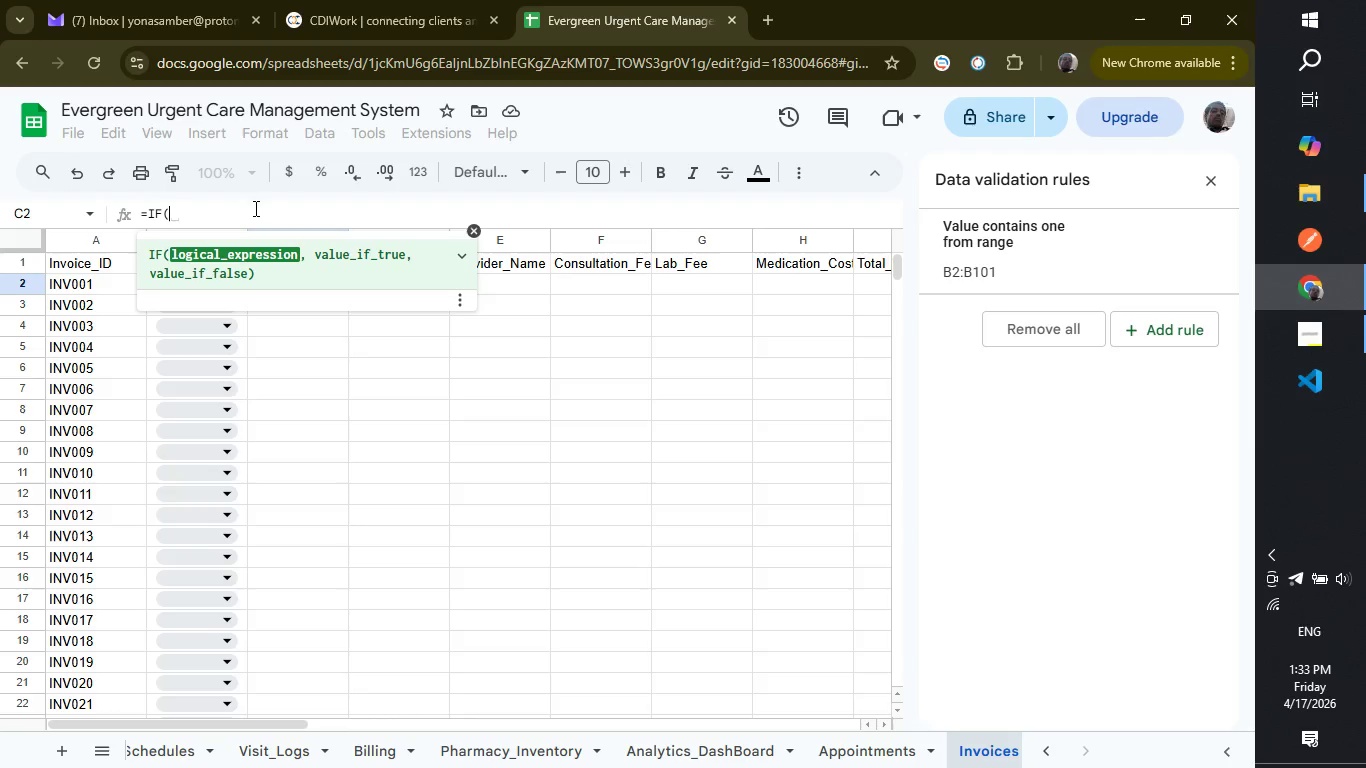 
type(B2=")
 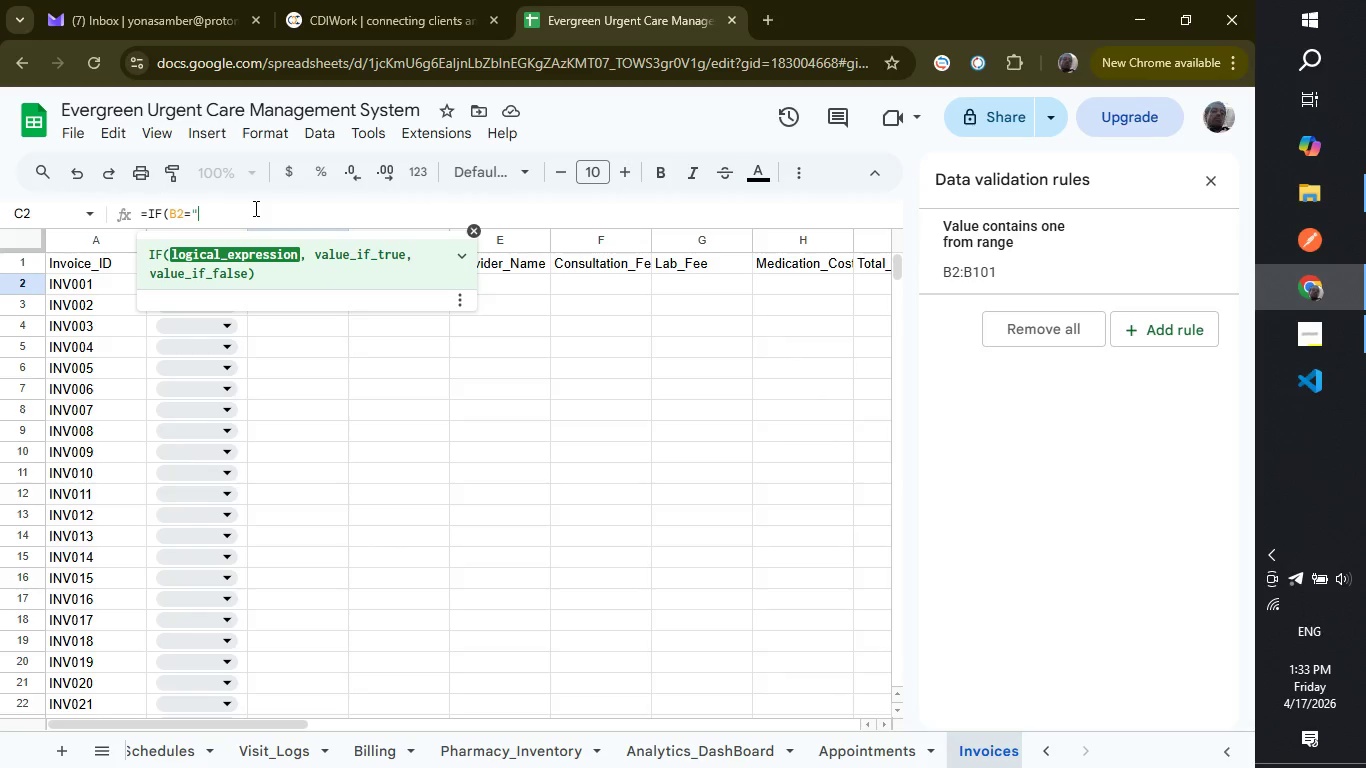 
type(","",VL)
 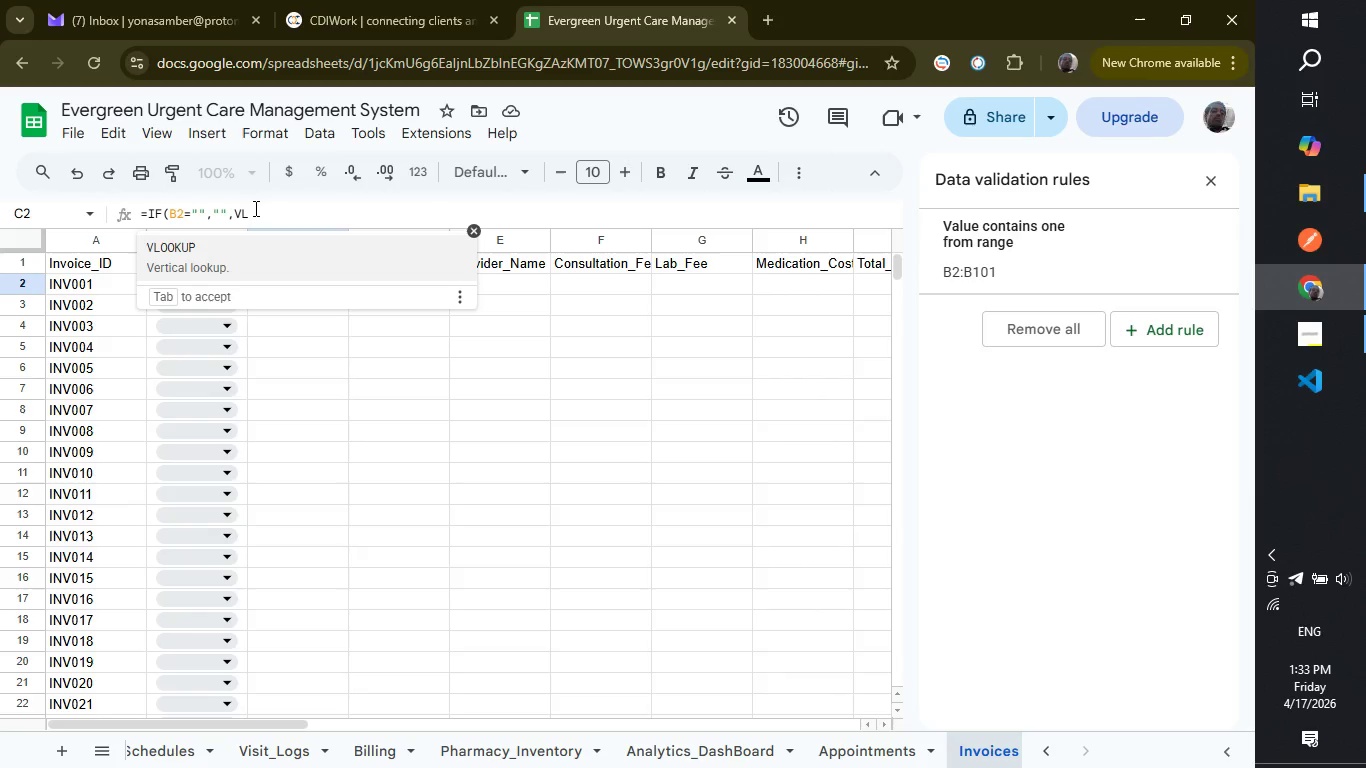 
key(Enter)
 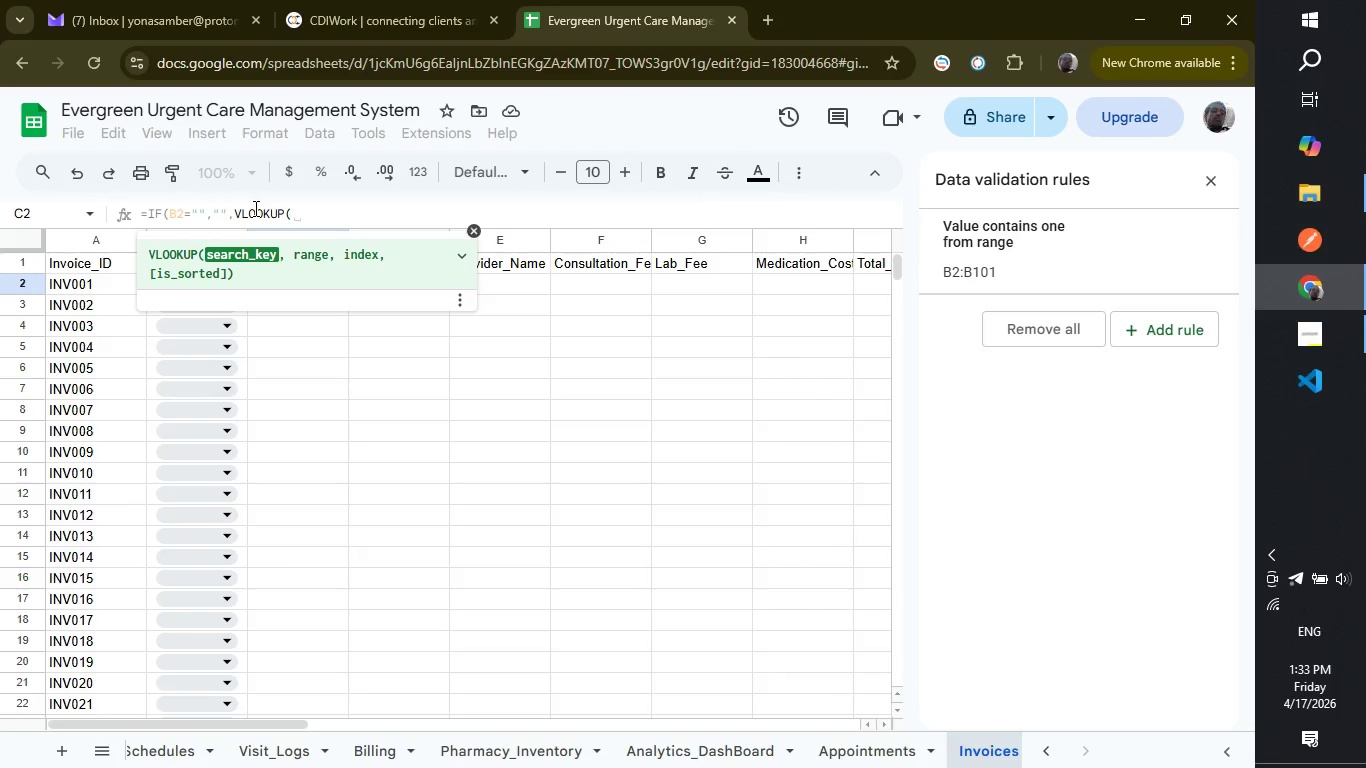 
wait(5.28)
 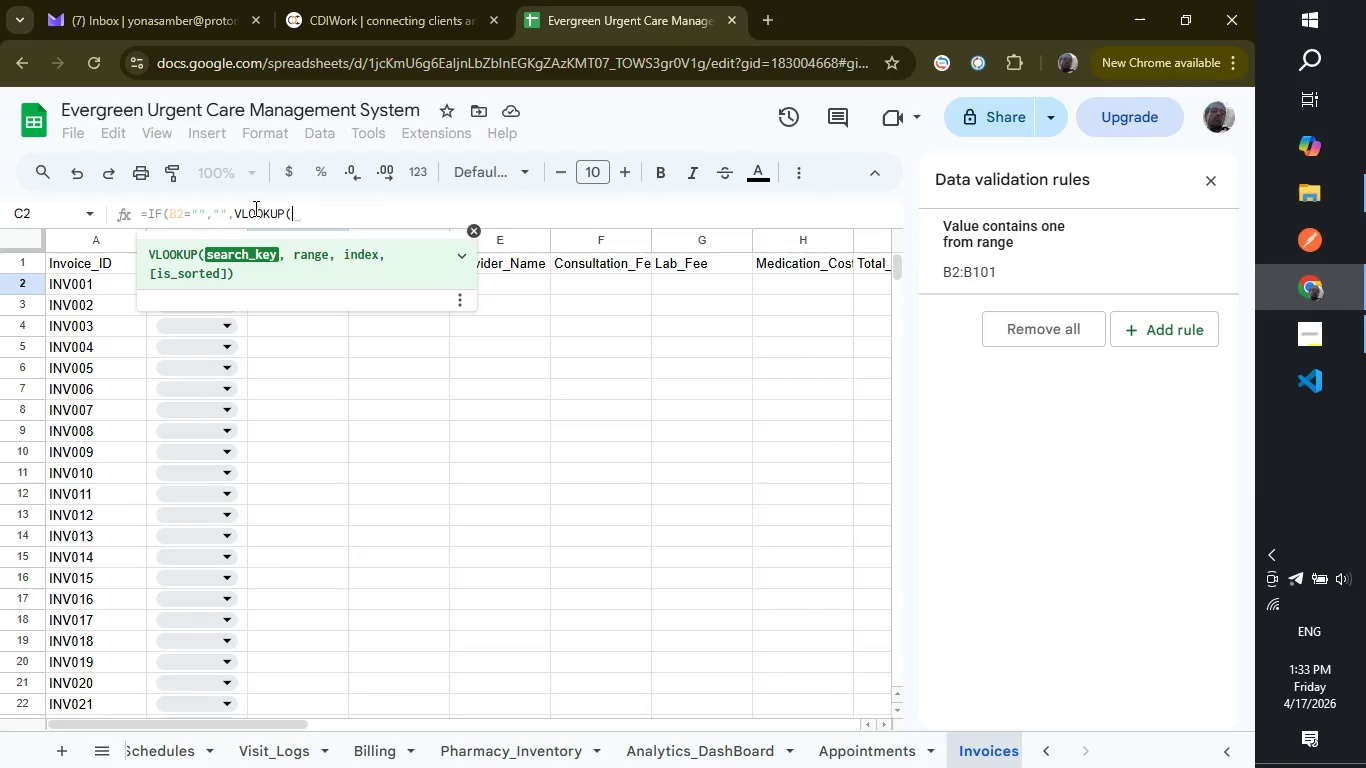 
type(B2,v)
key(Backspace)
type(VI)
key(Backspace)
type(isit_Logs!)
 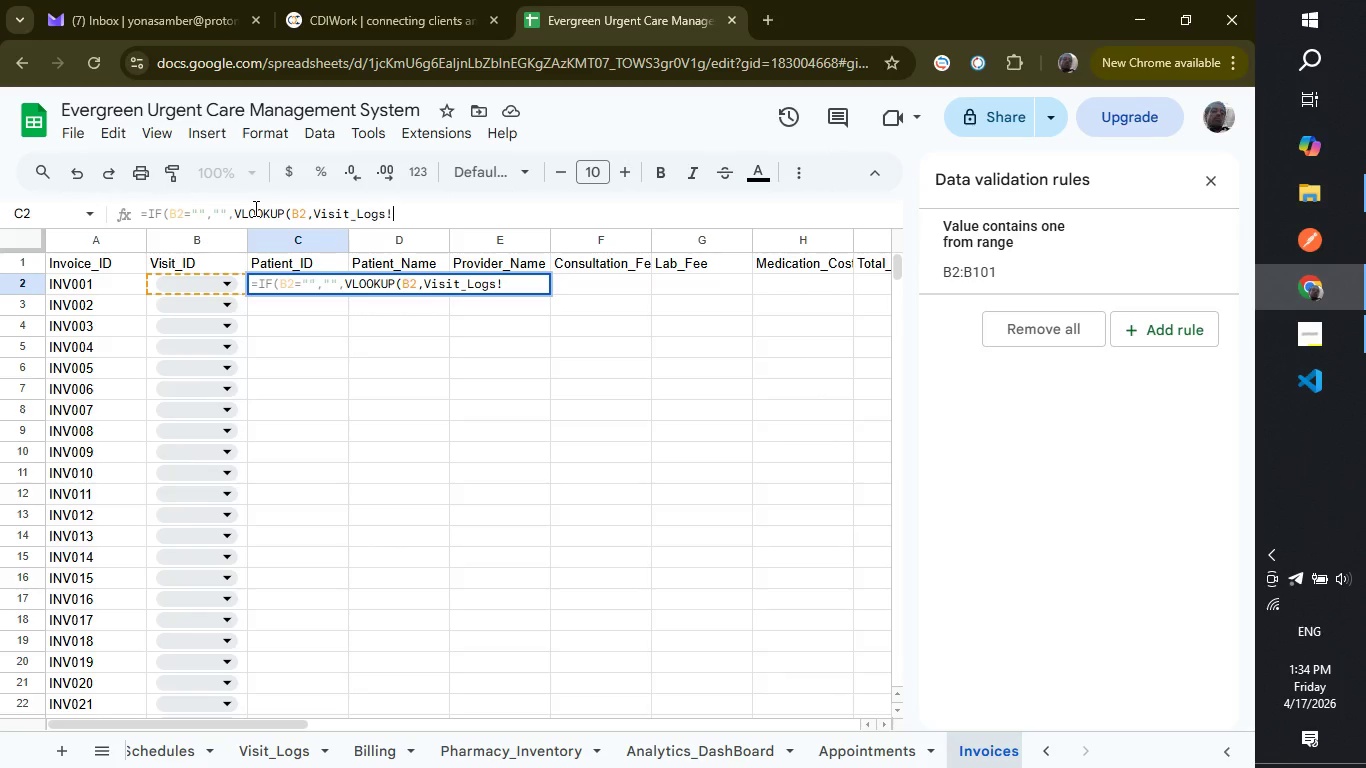 
type(A:C, 3, fa)
key(Backspace)
key(Backspace)
type(FALSE)))
 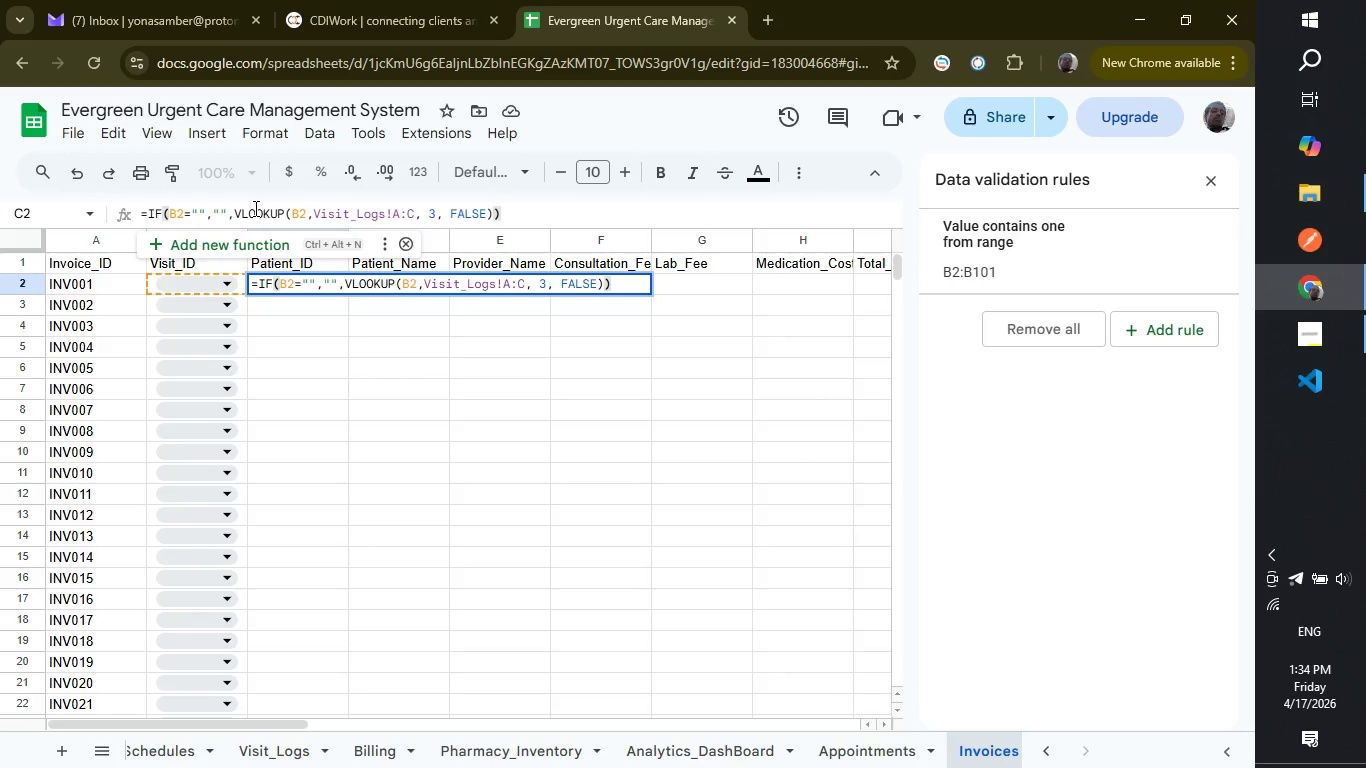 
key(Enter)
 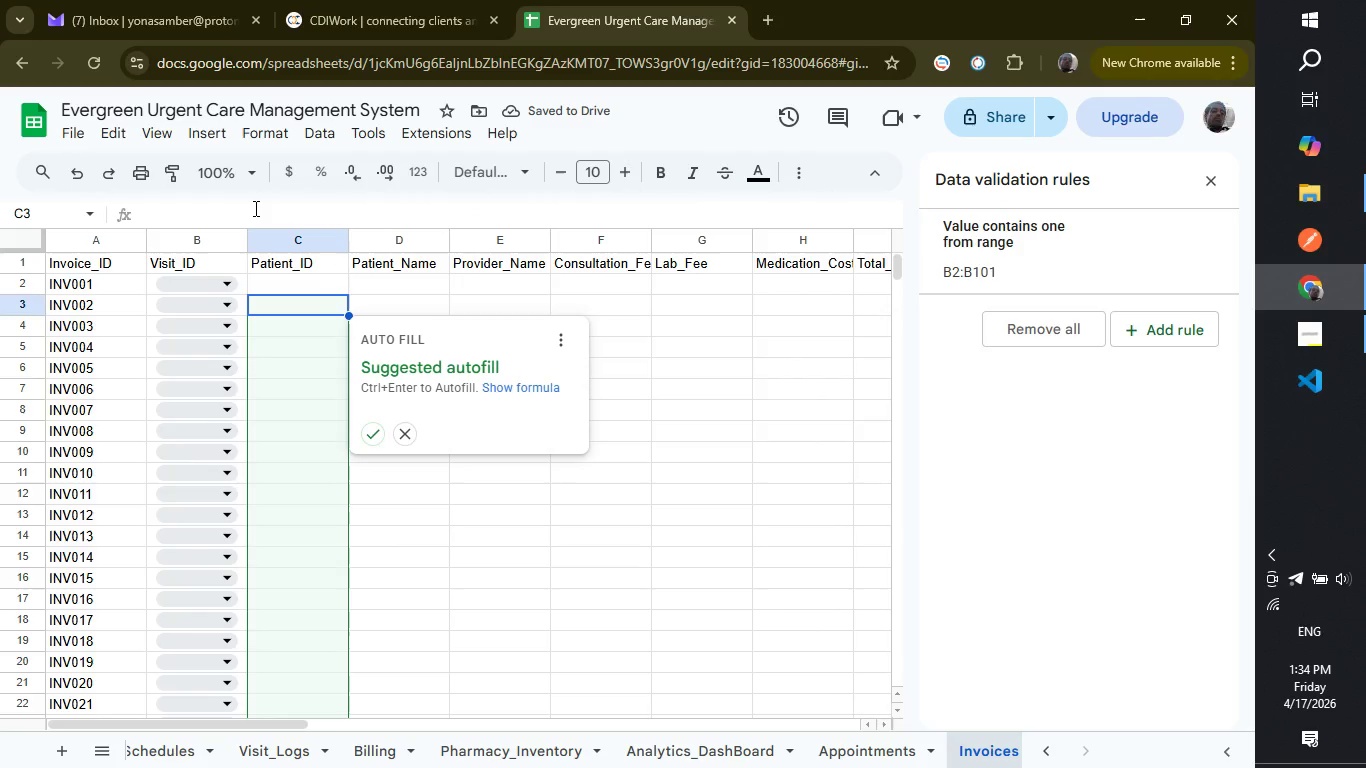 
wait(9.34)
 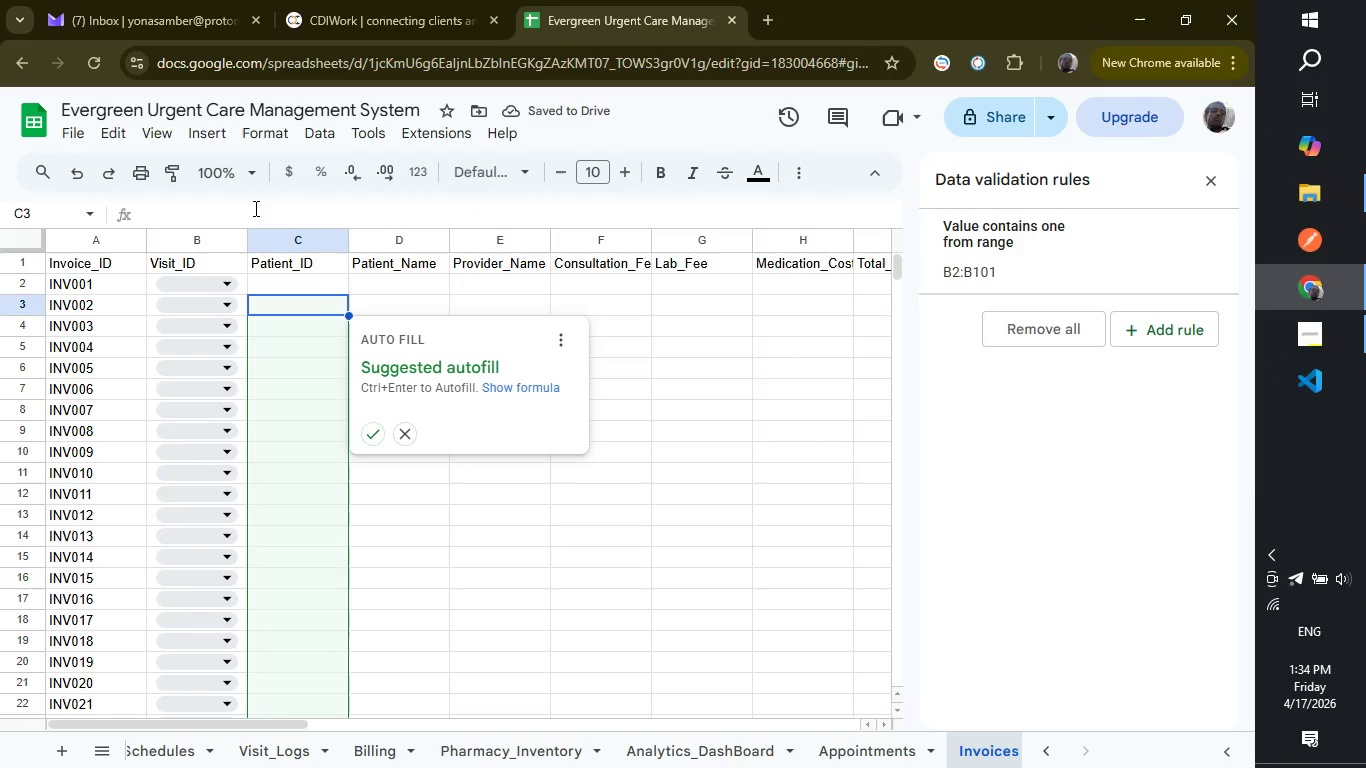 
left_click([280, 277])
 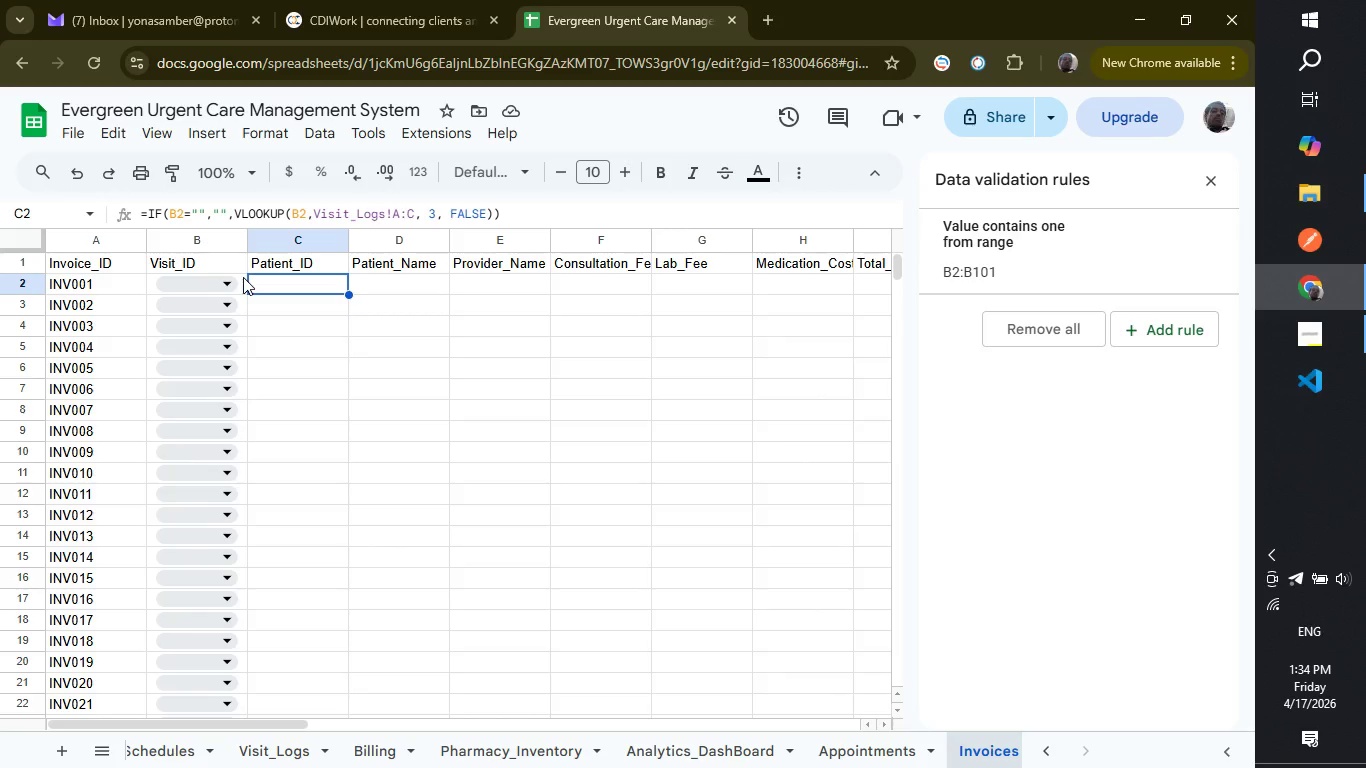 
left_click([211, 277])
 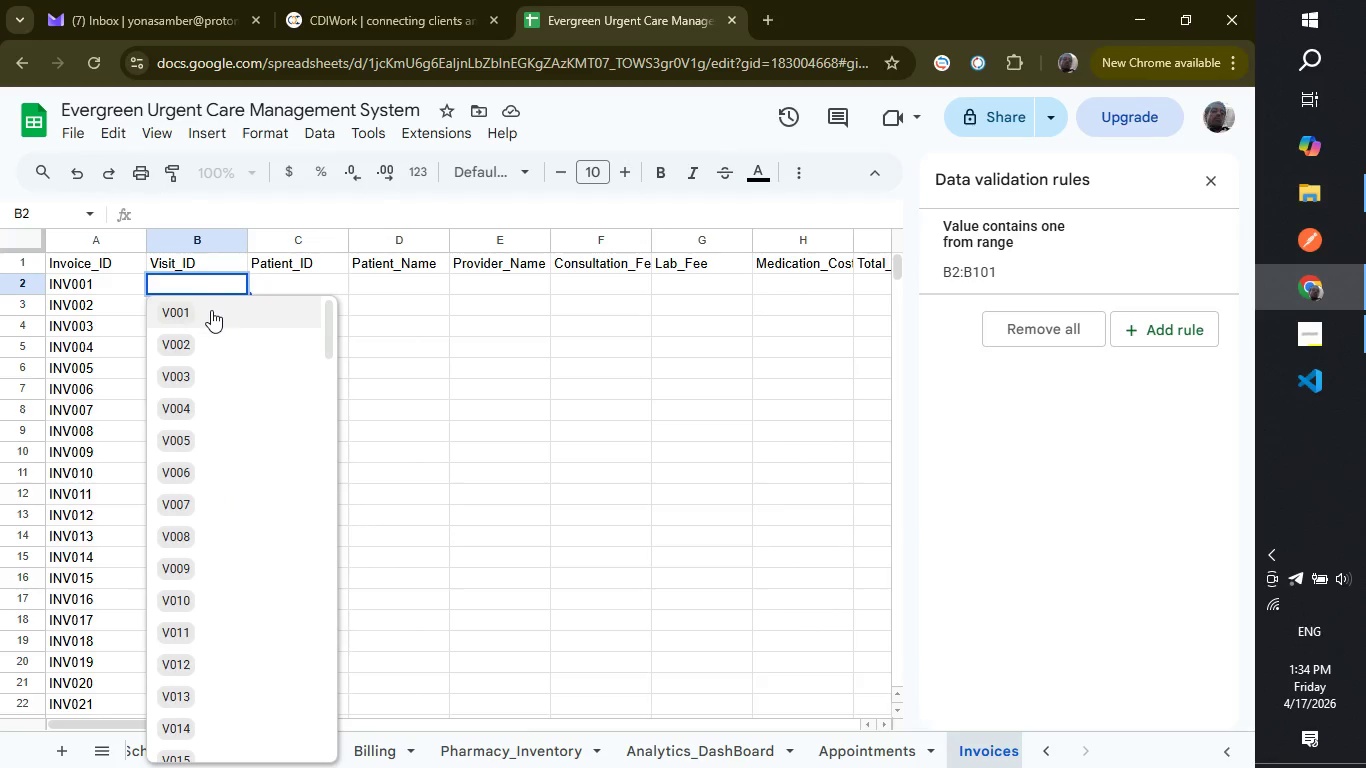 
left_click([211, 311])
 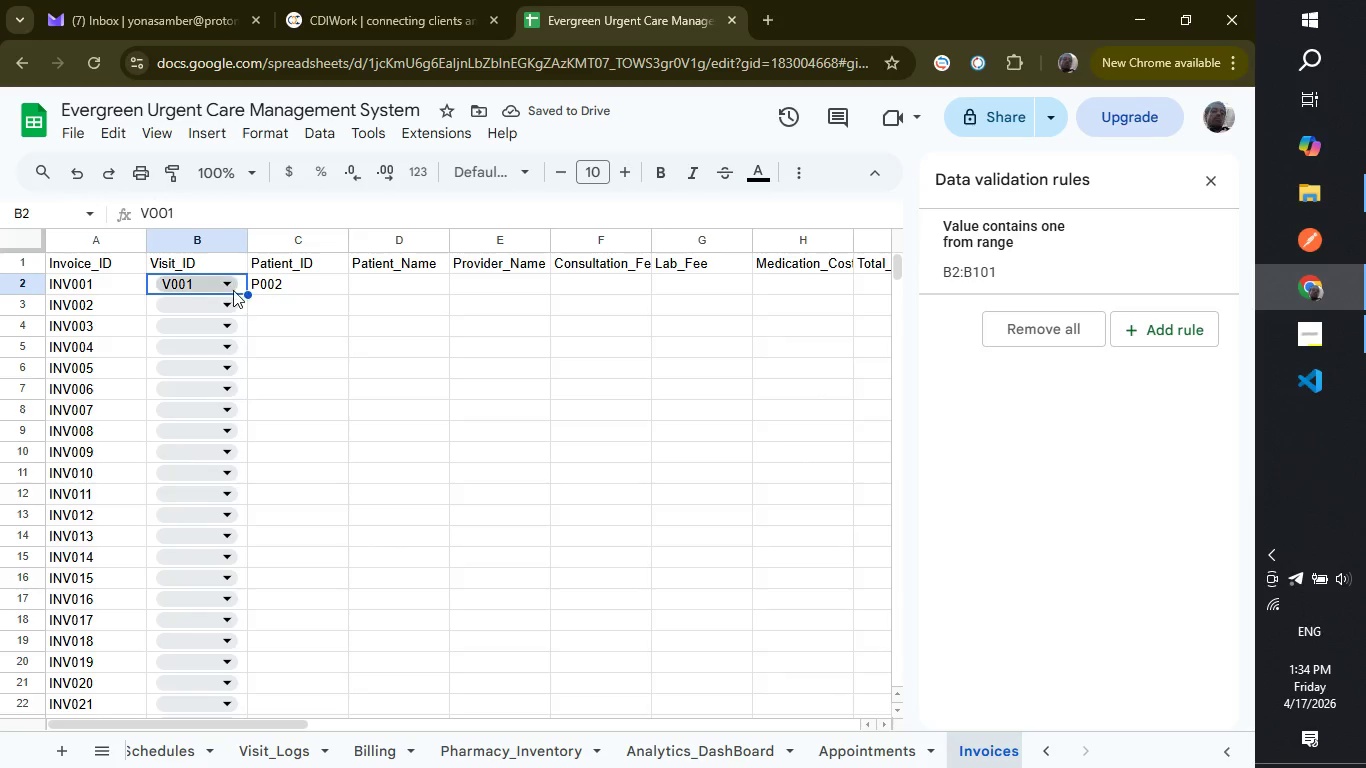 
wait(9.17)
 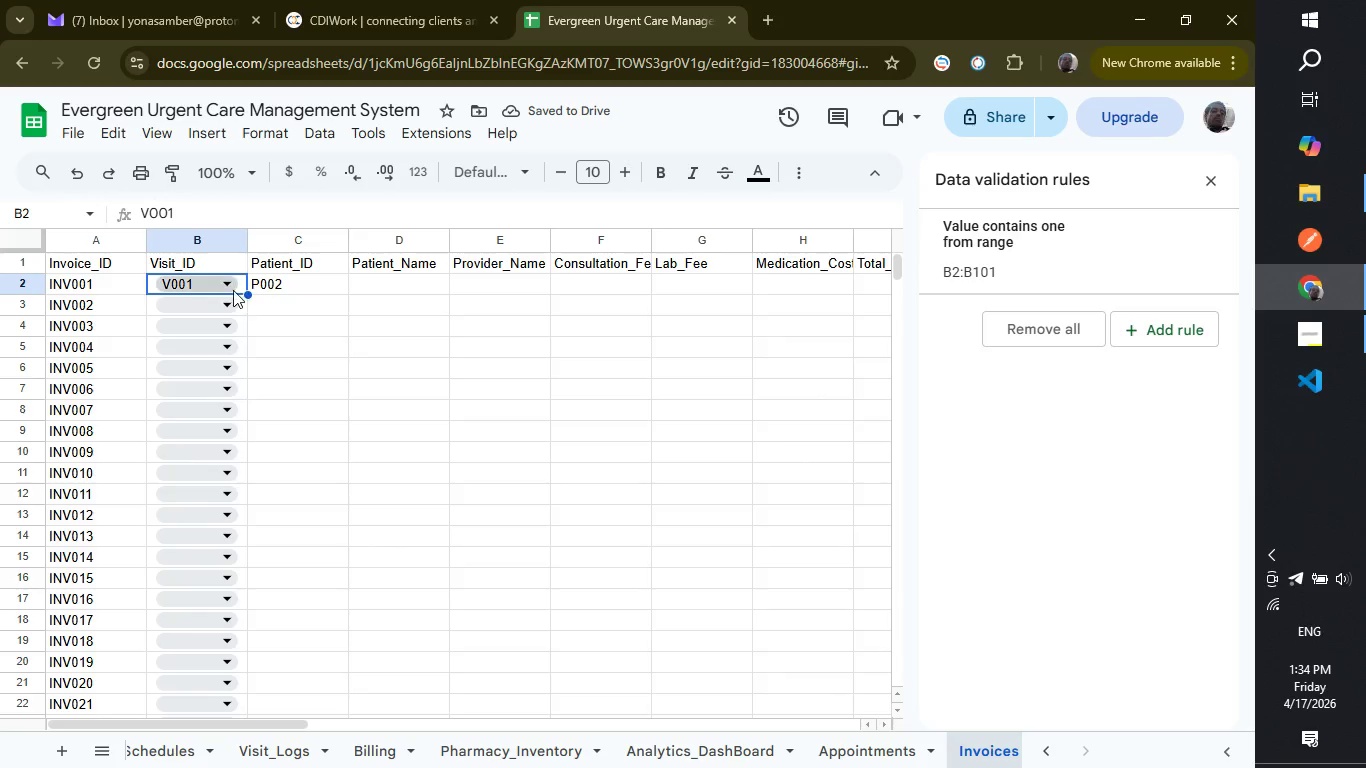 
left_click([373, 283])
 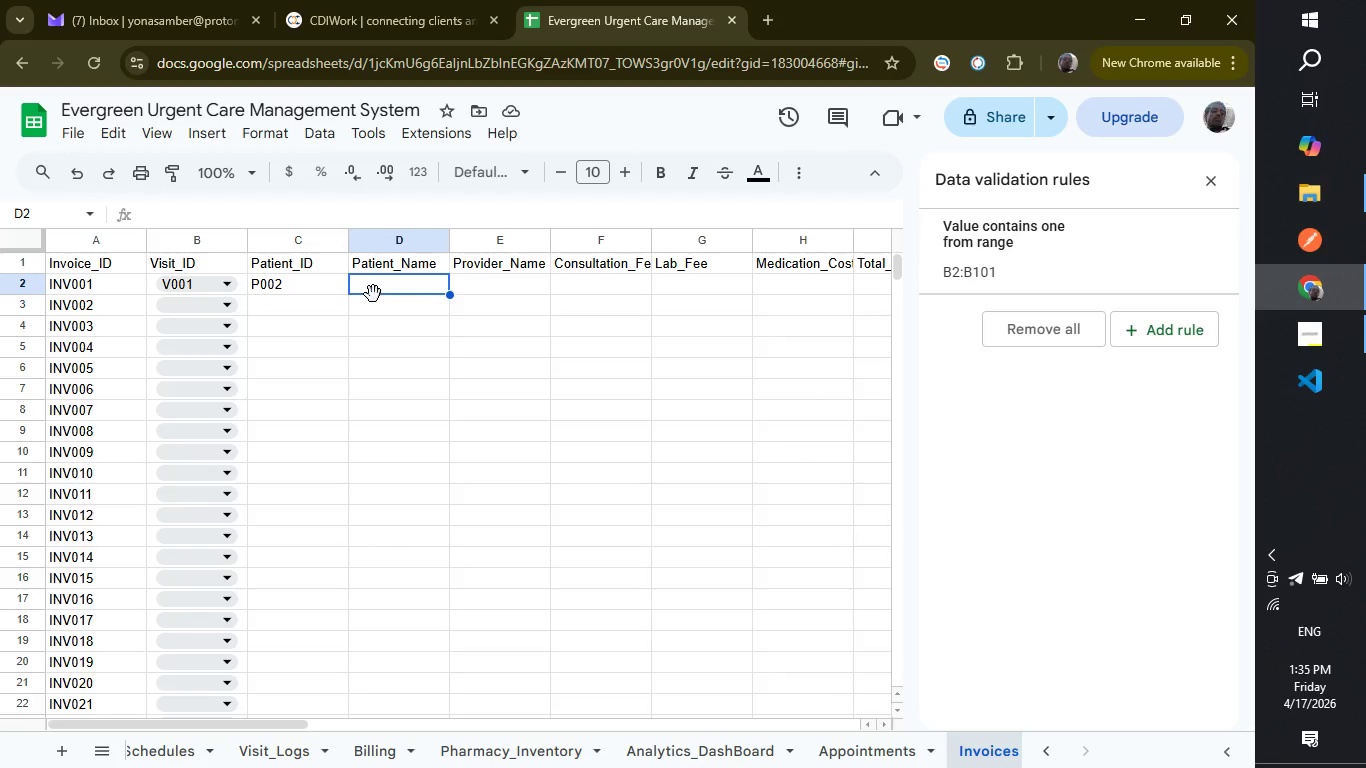 
wait(56.84)
 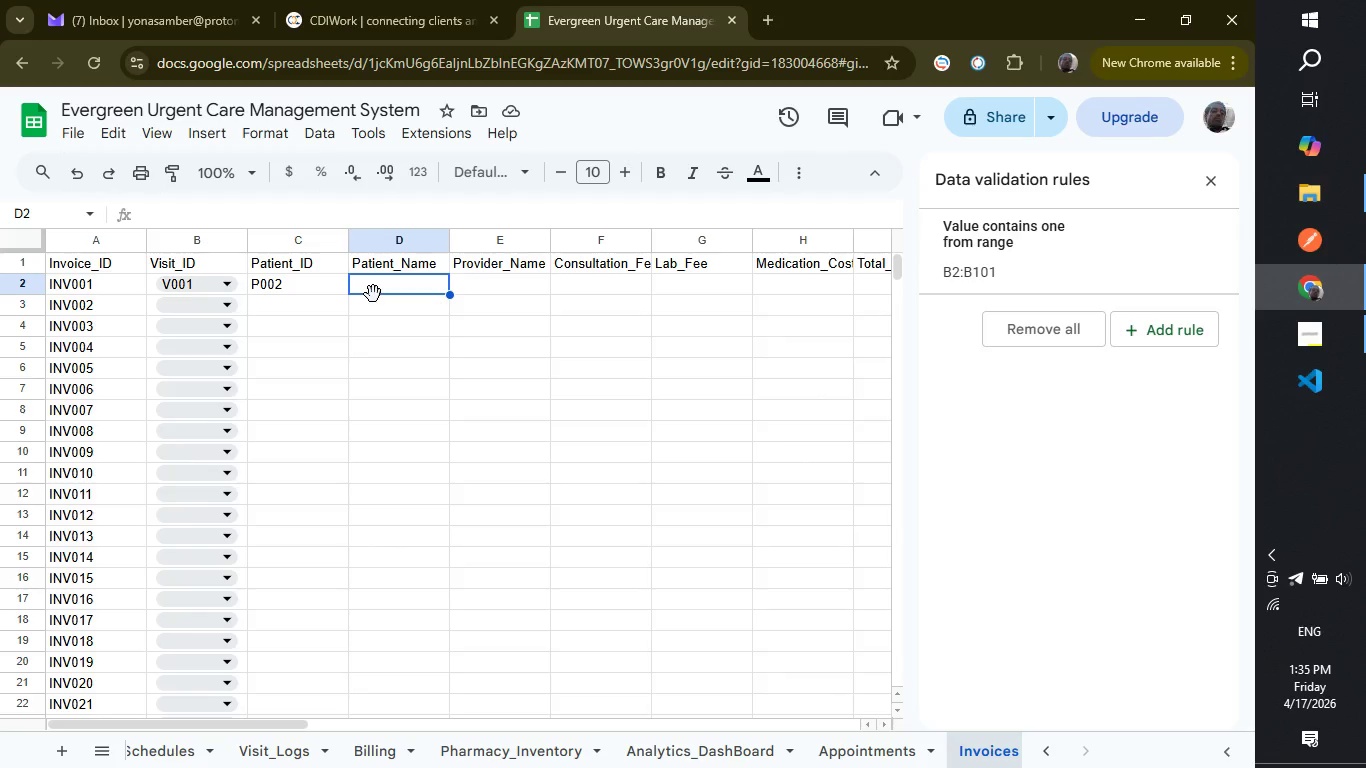 
left_click([490, 284])
 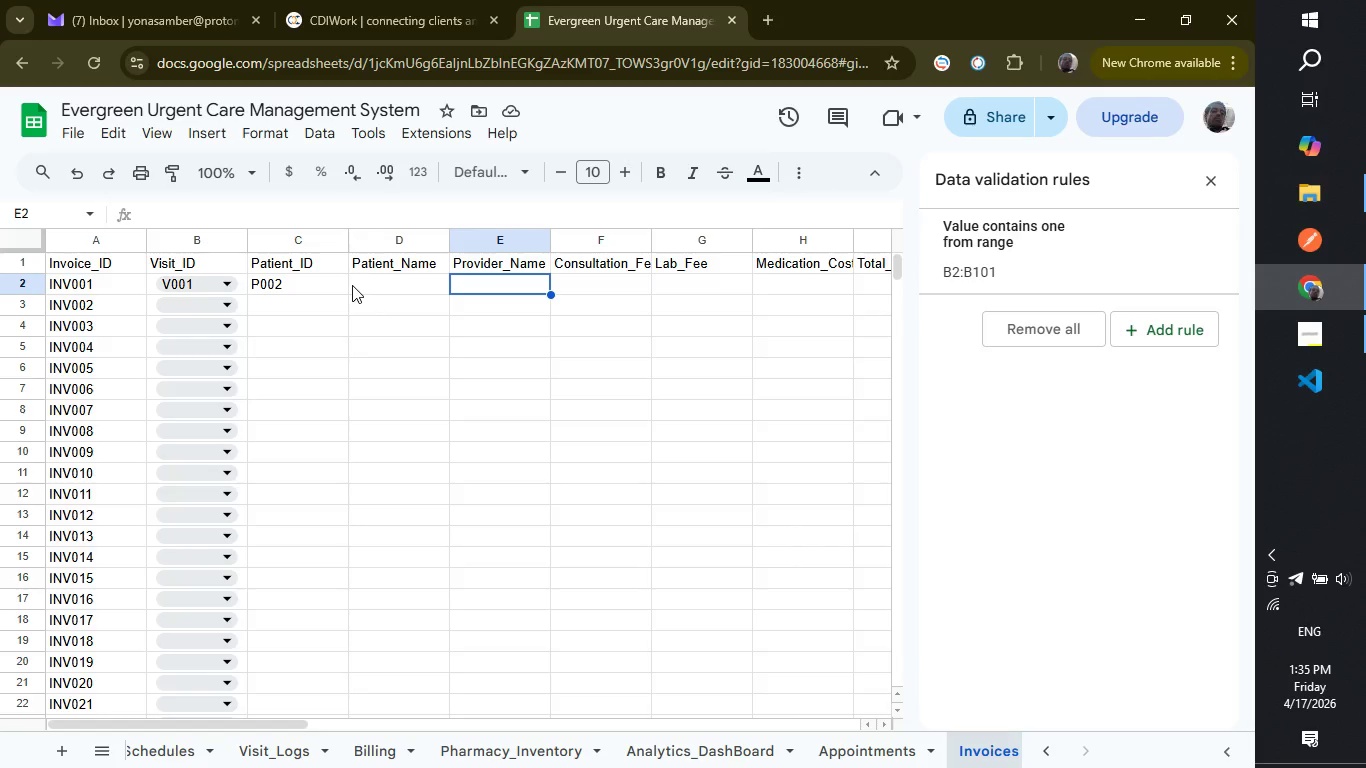 
left_click([352, 285])
 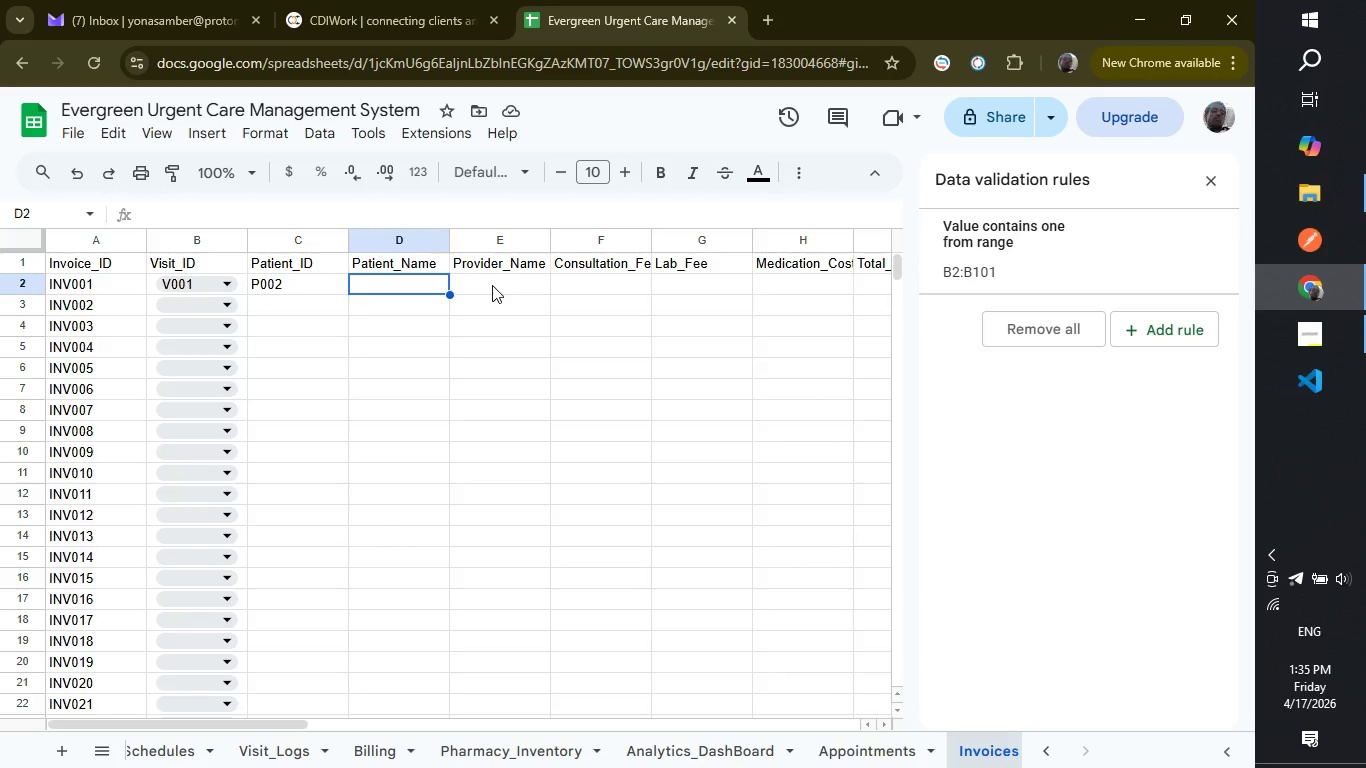 
left_click([492, 285])
 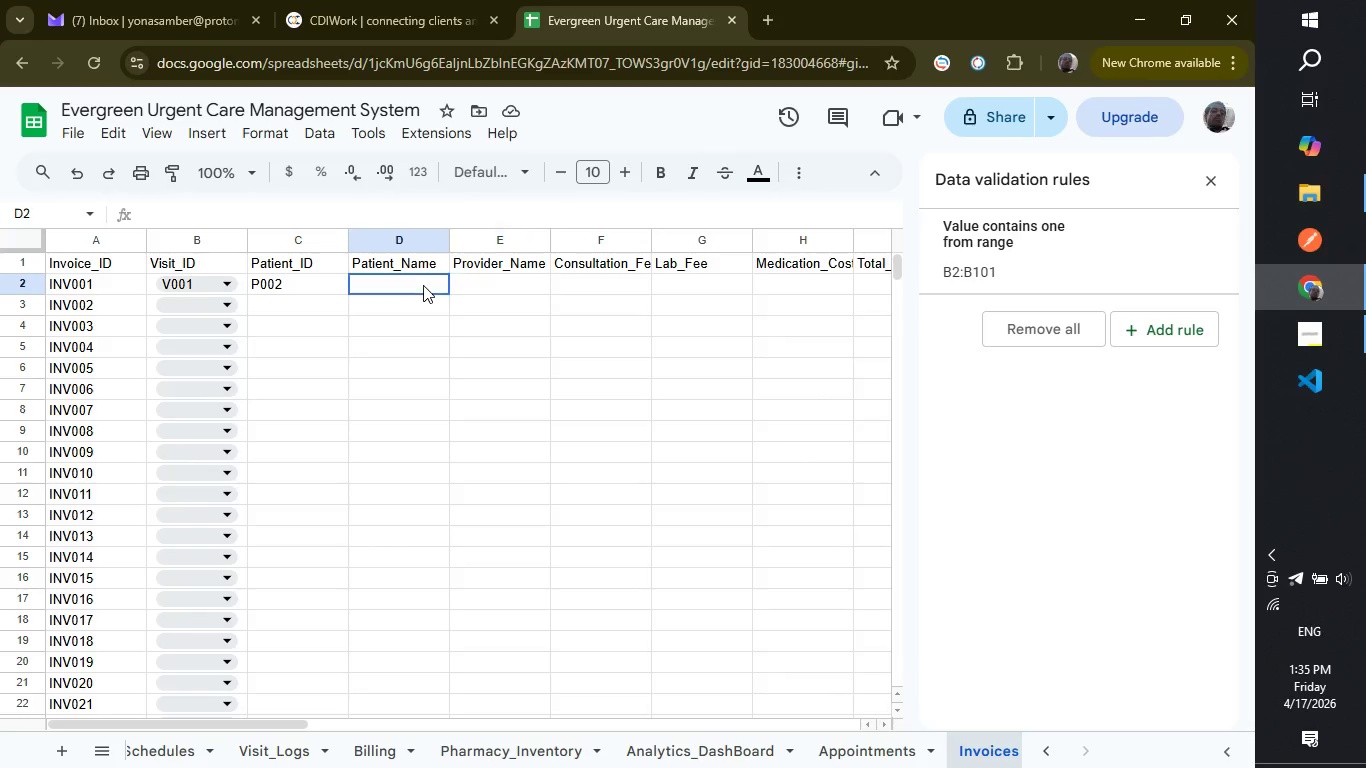 
left_click([423, 285])
 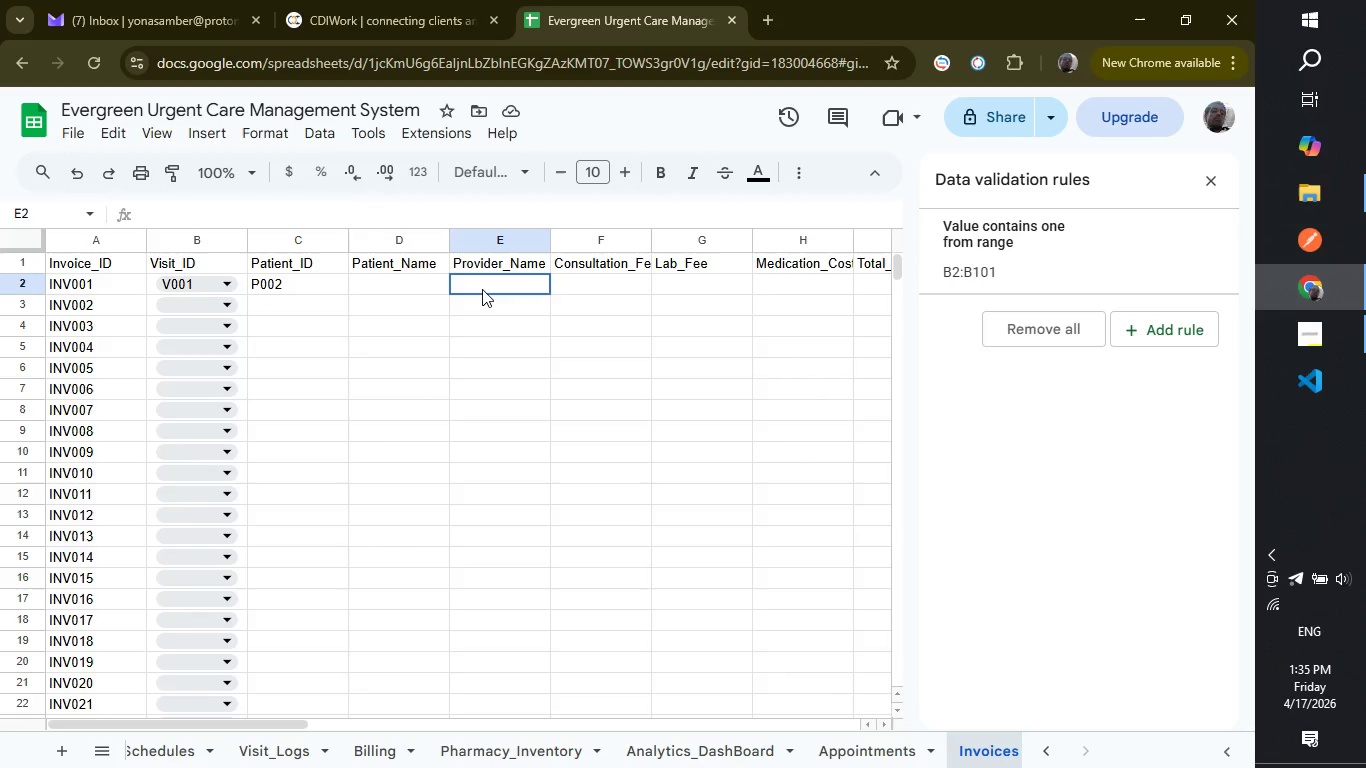 
left_click([482, 289])
 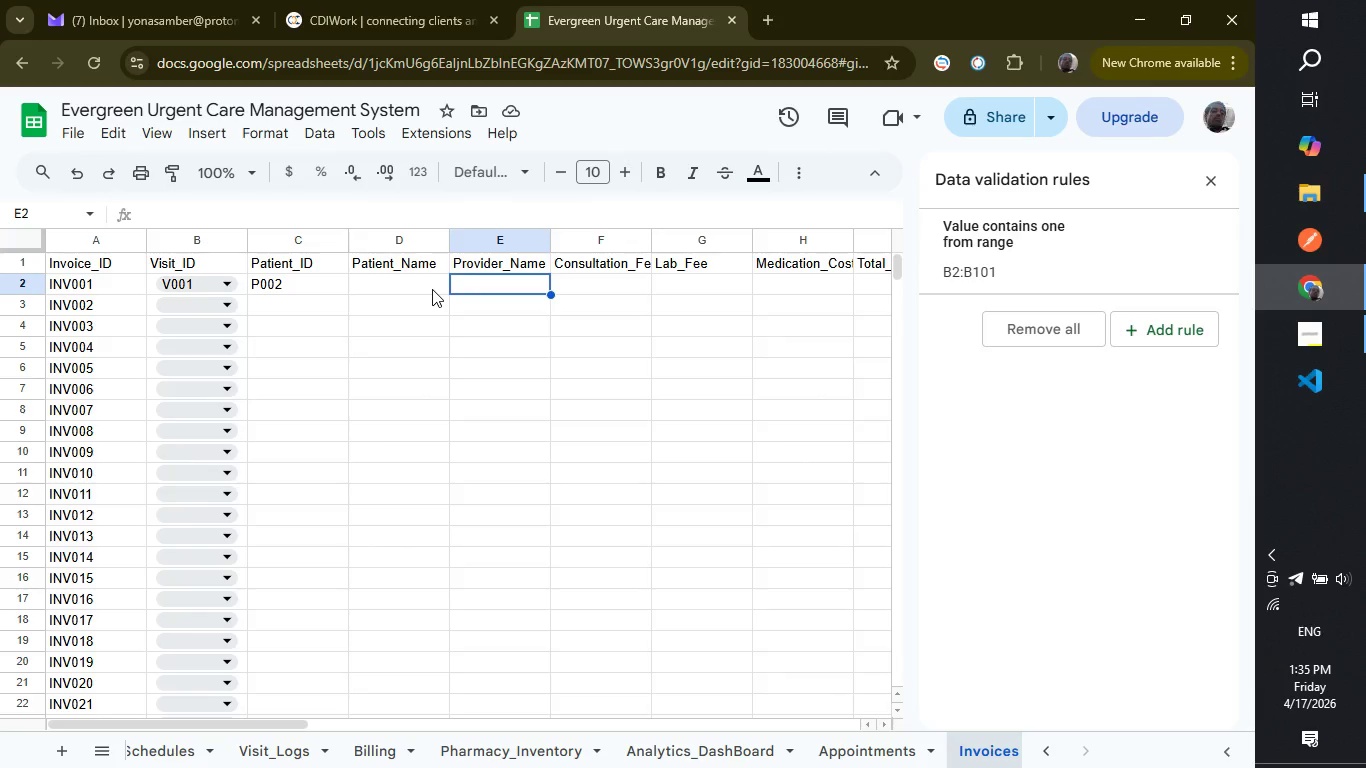 
left_click([432, 289])
 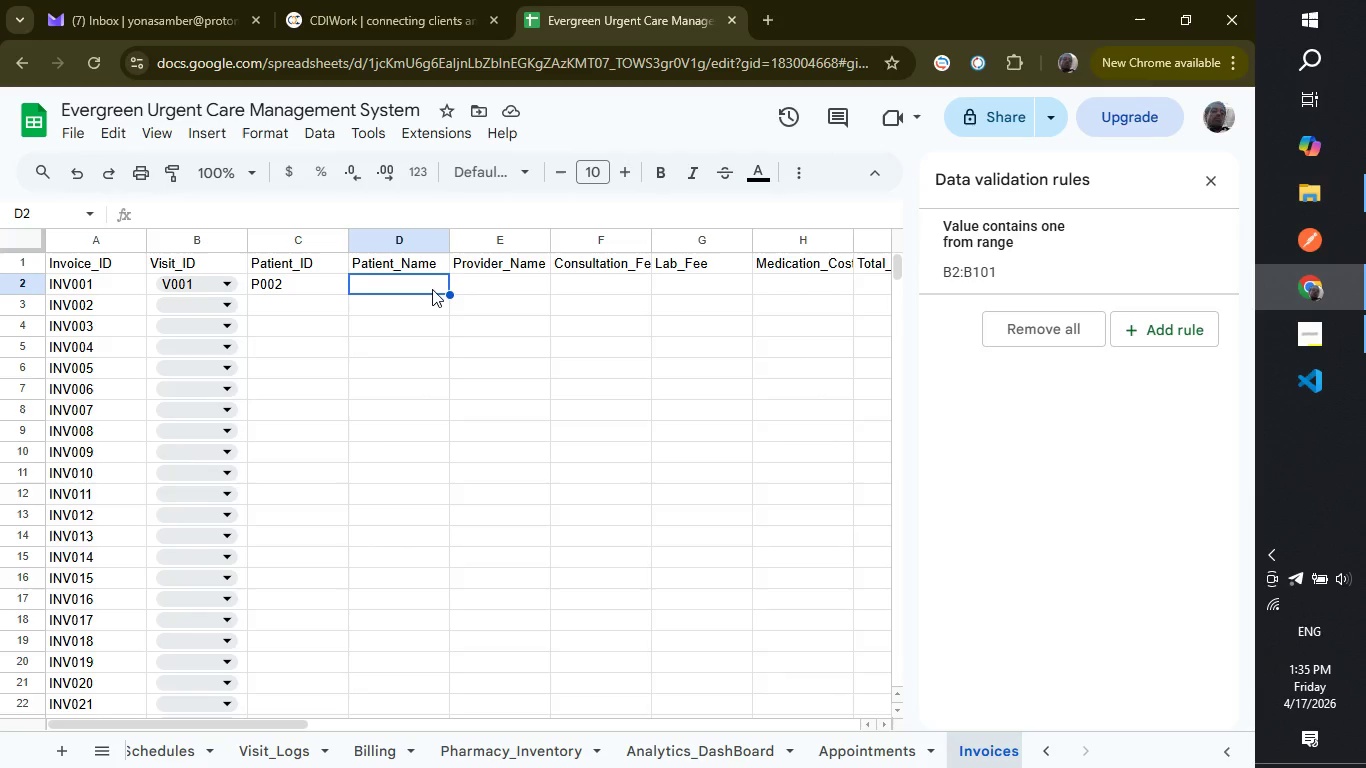 
wait(7.31)
 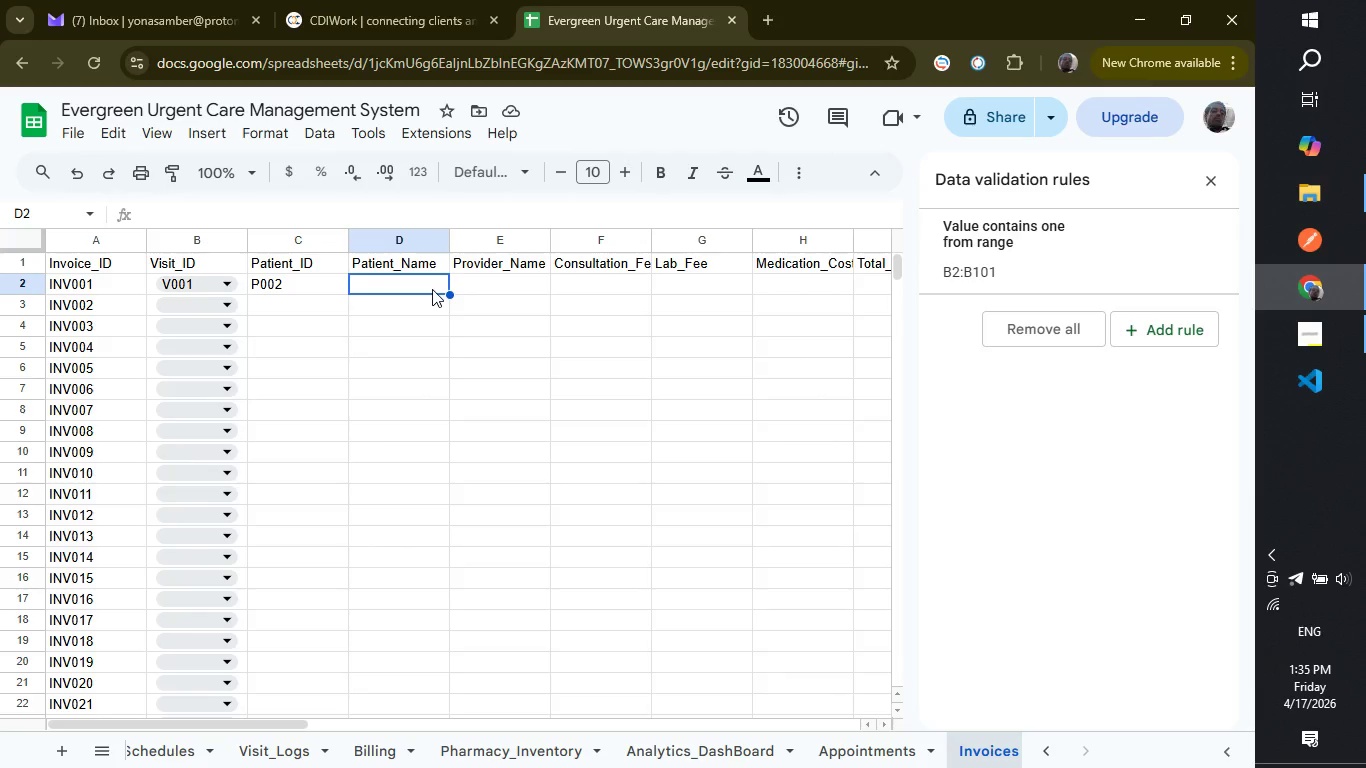 
left_click([246, 215])
 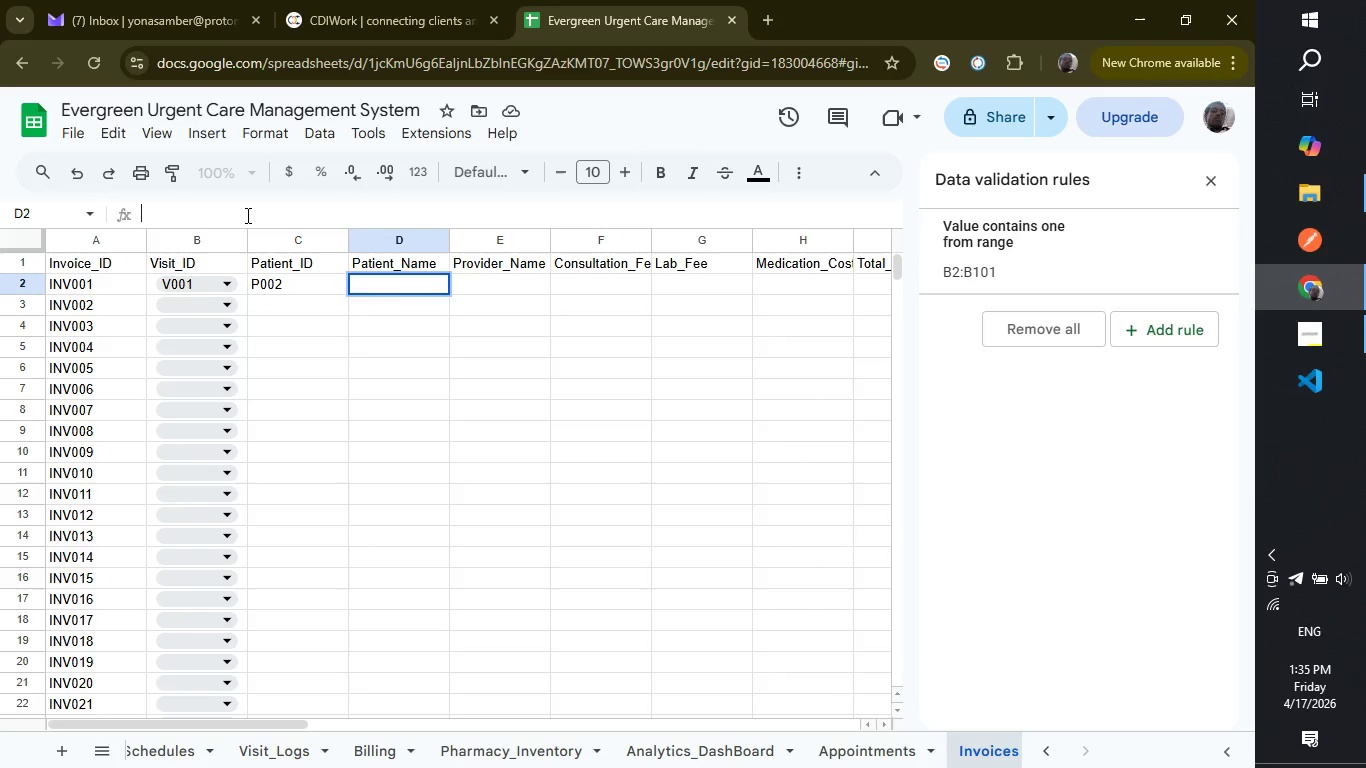 
type(=IF)
 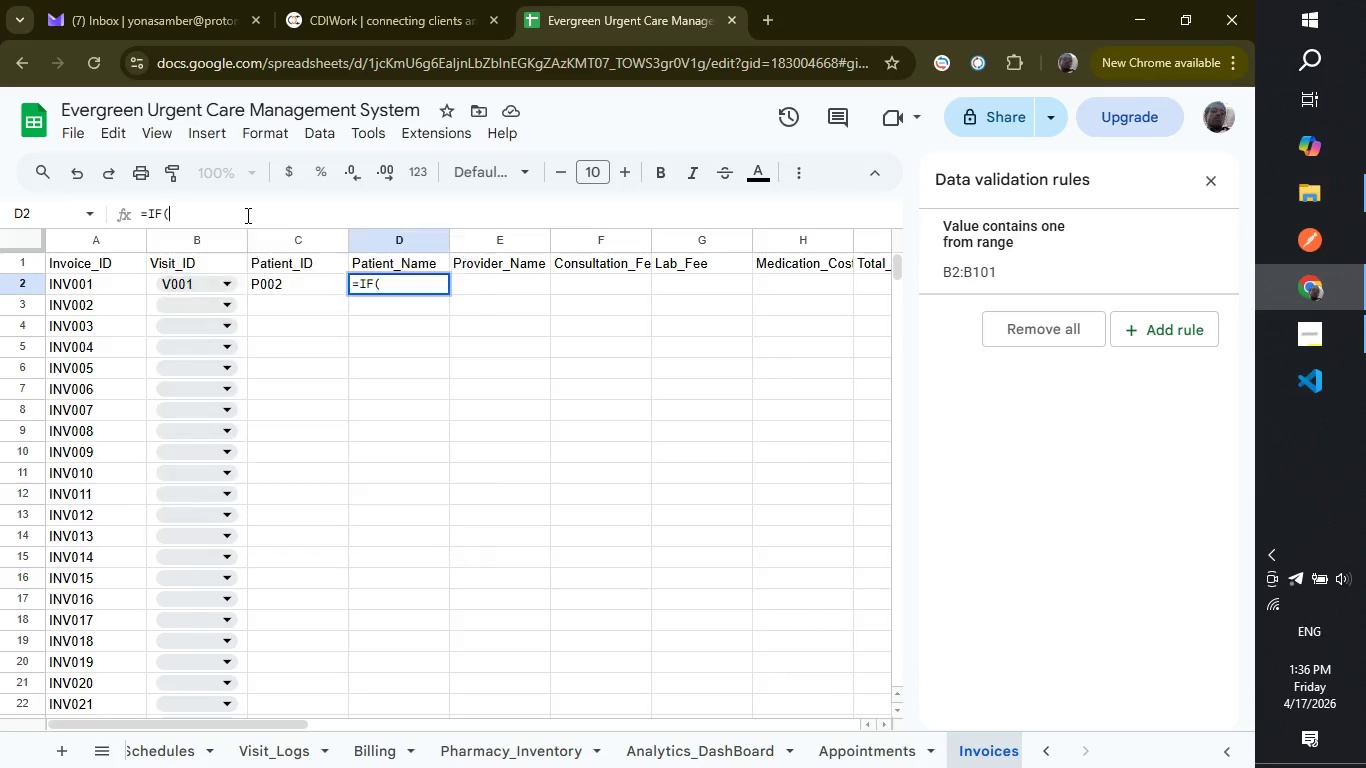 
key(Enter)
 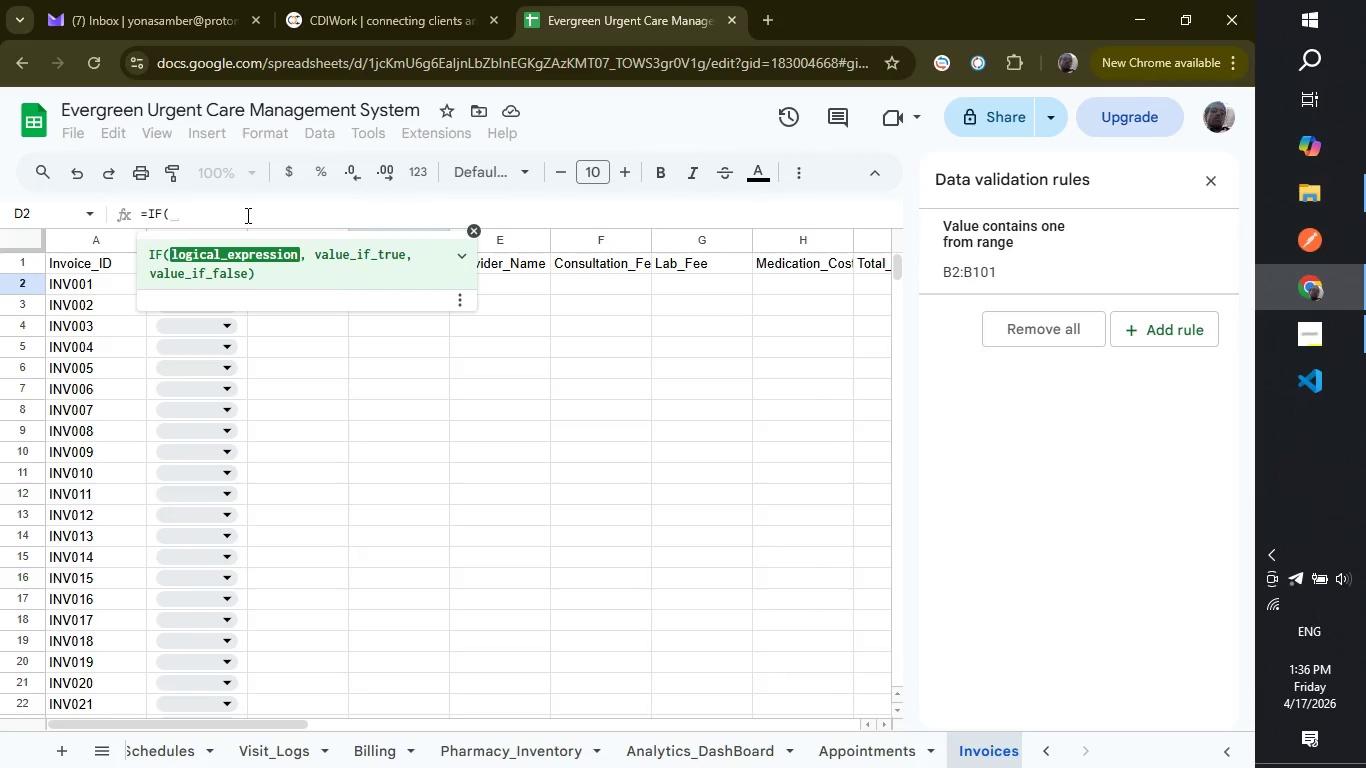 
wait(7.75)
 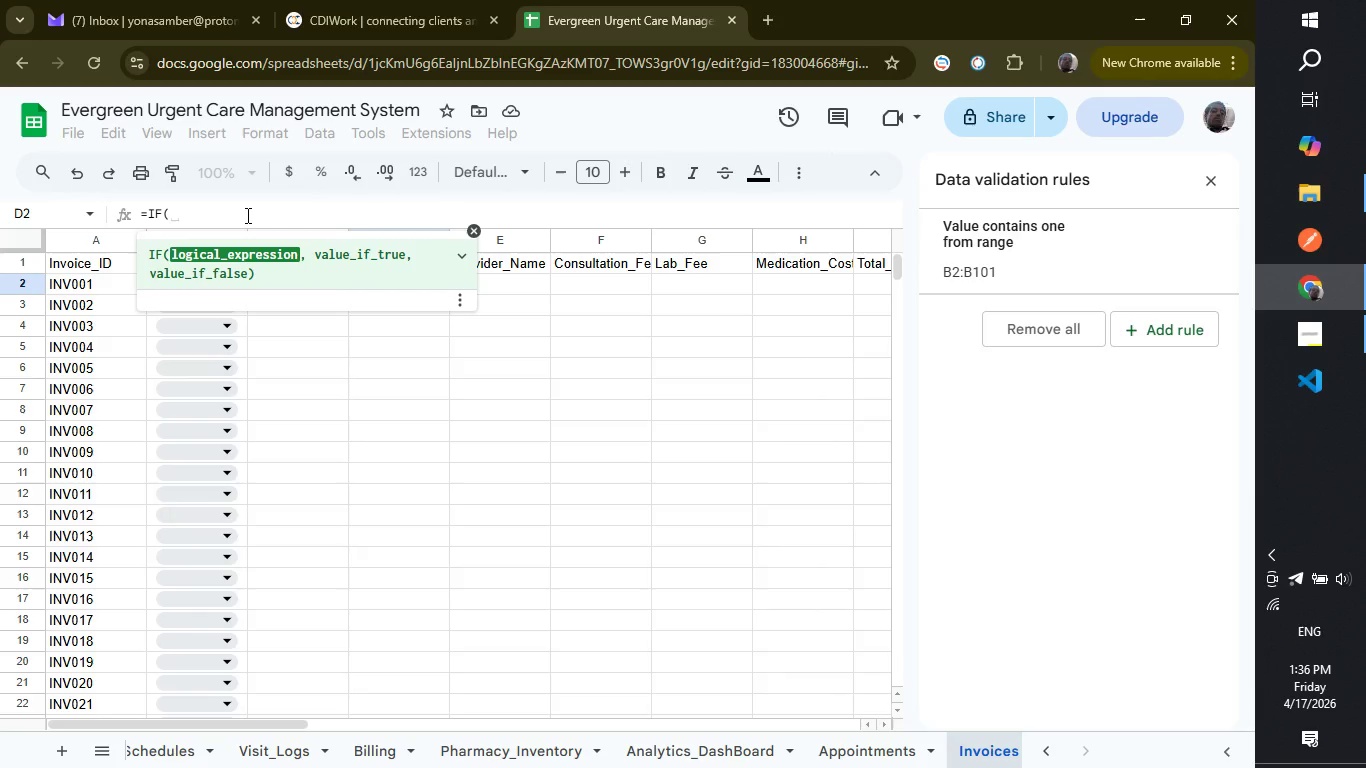 
type(B2=")
 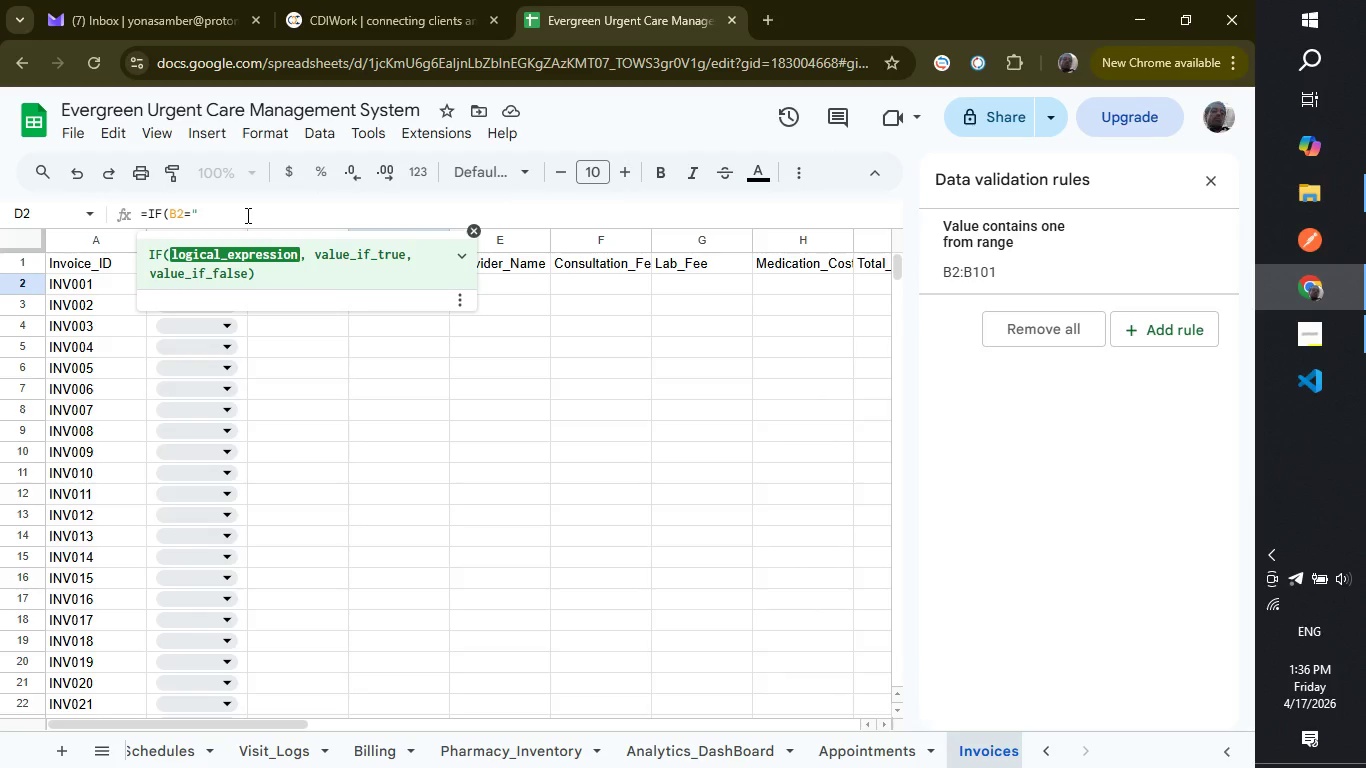 
wait(10.17)
 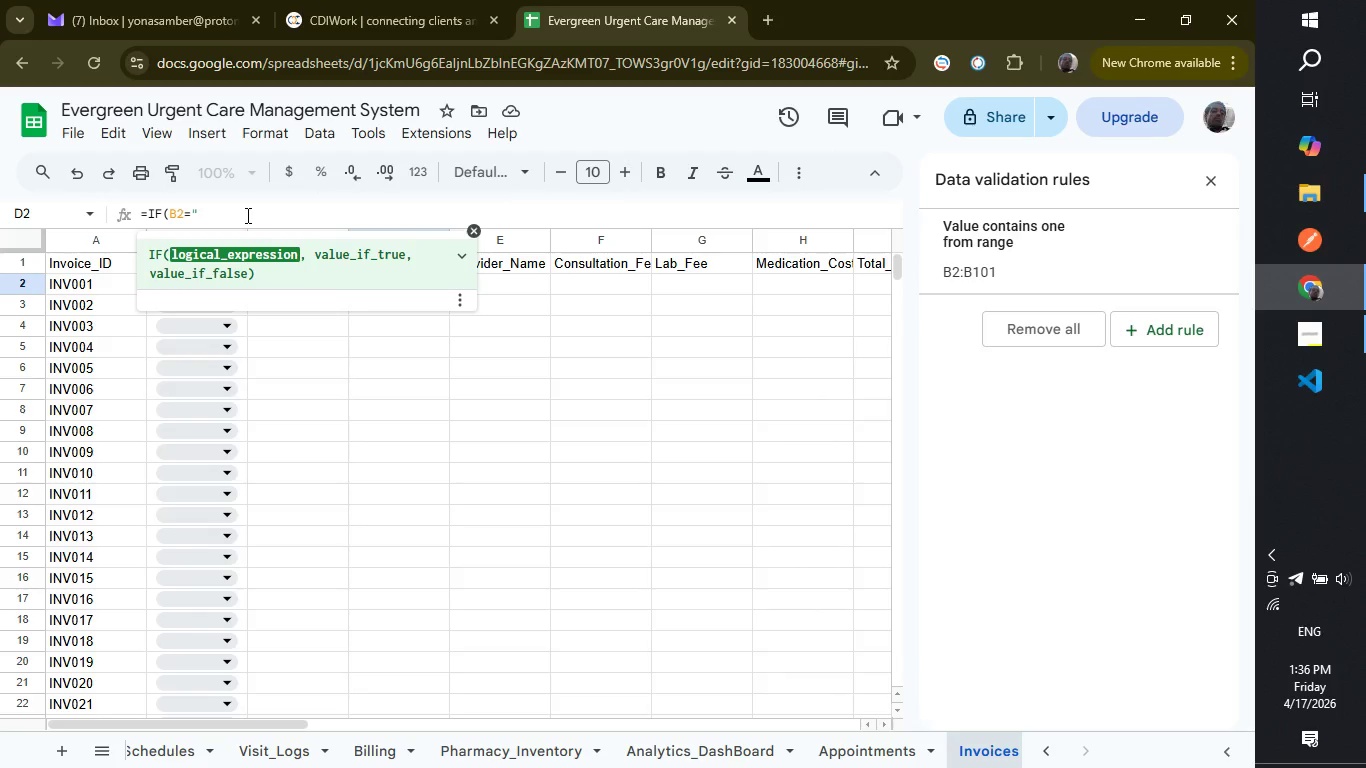 
left_click([412, 462])
 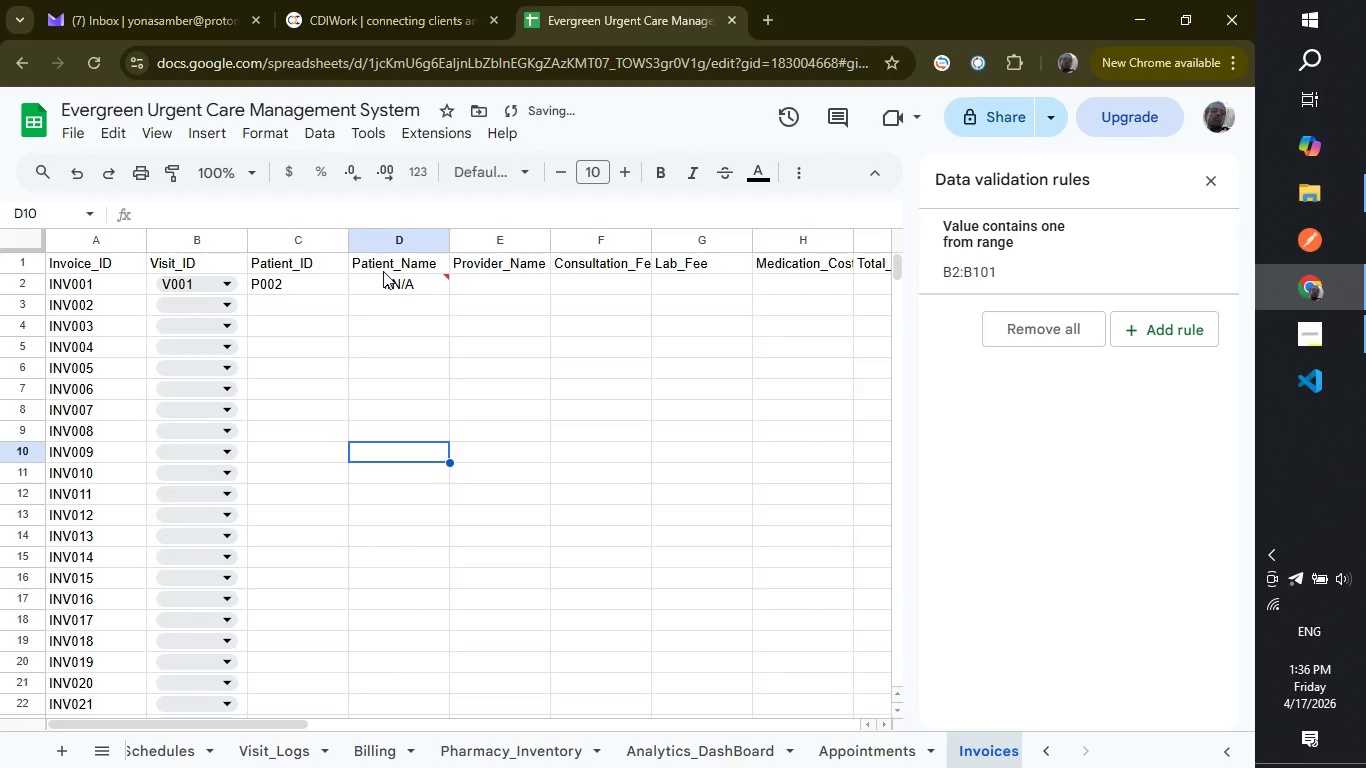 
left_click([383, 275])
 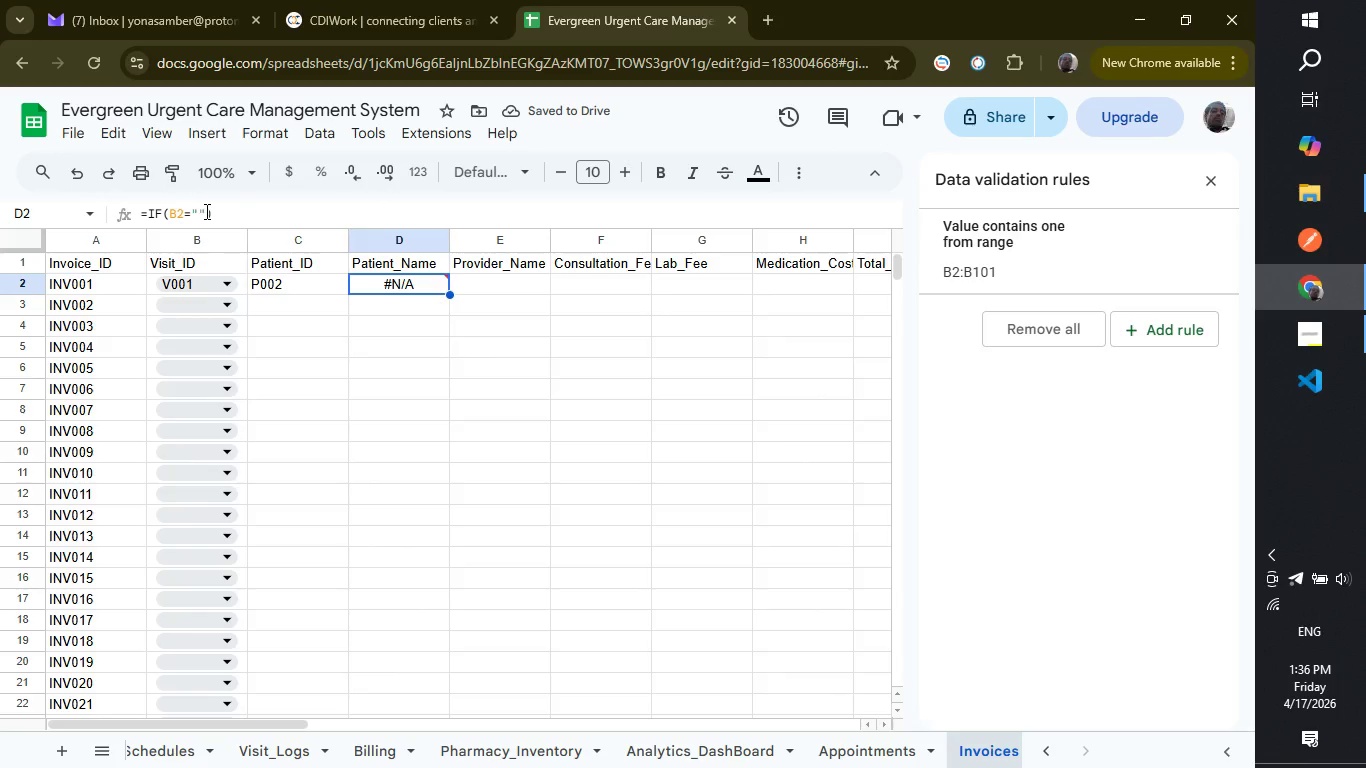 
left_click([205, 211])
 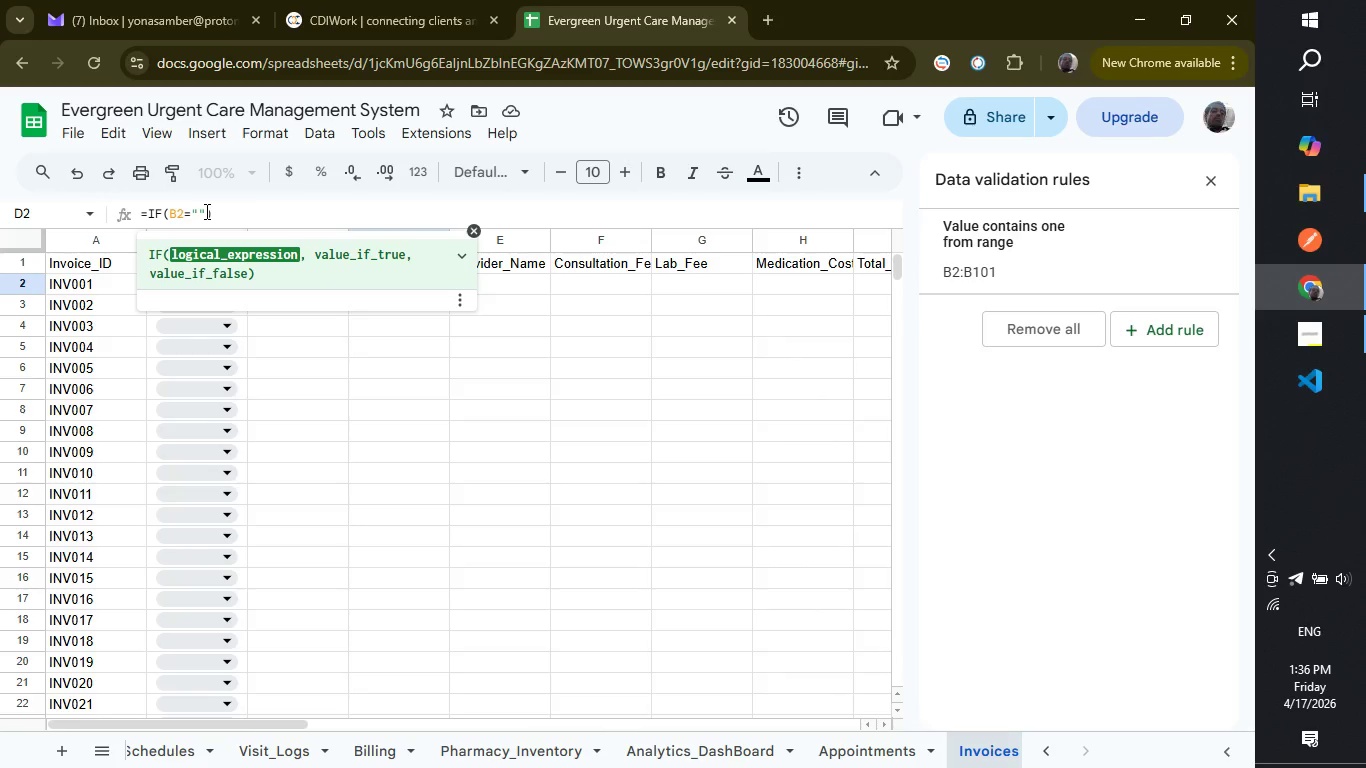 
type(,"",VL)
 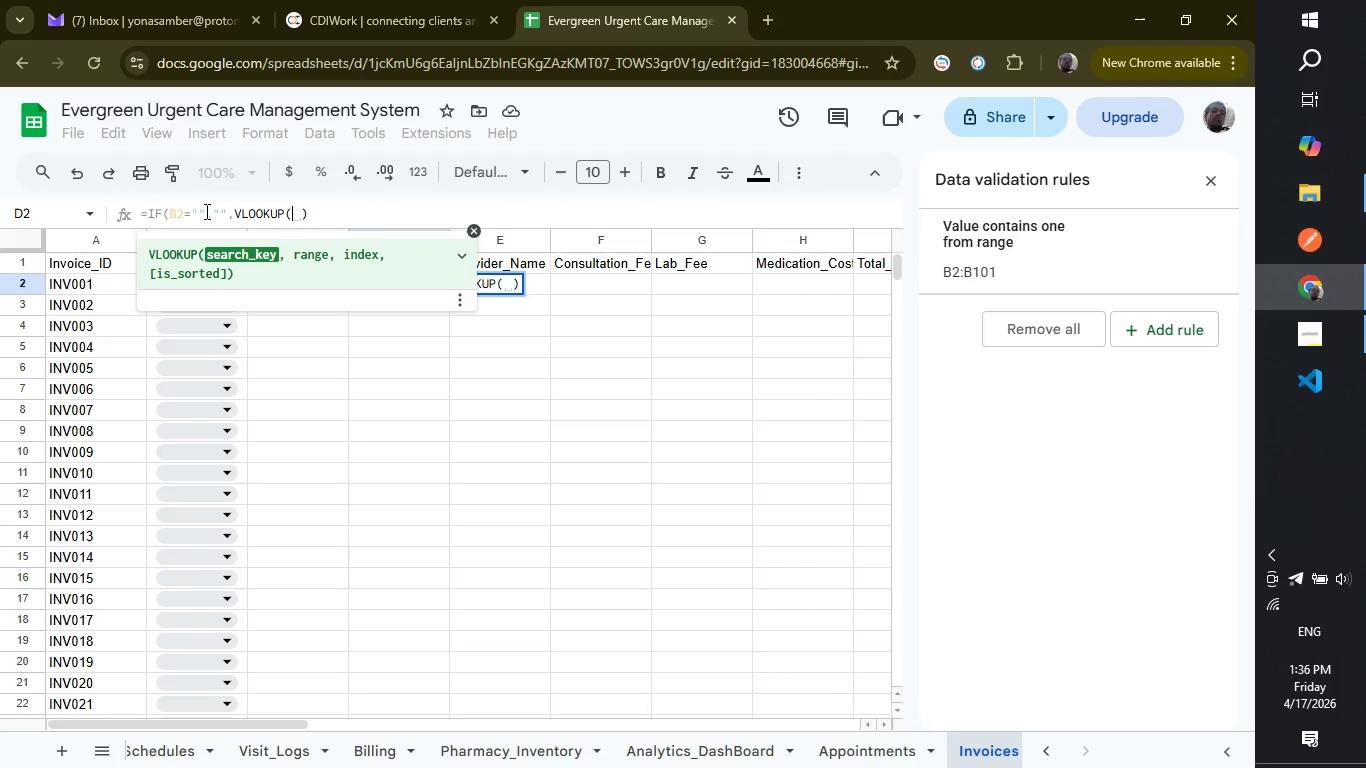 
 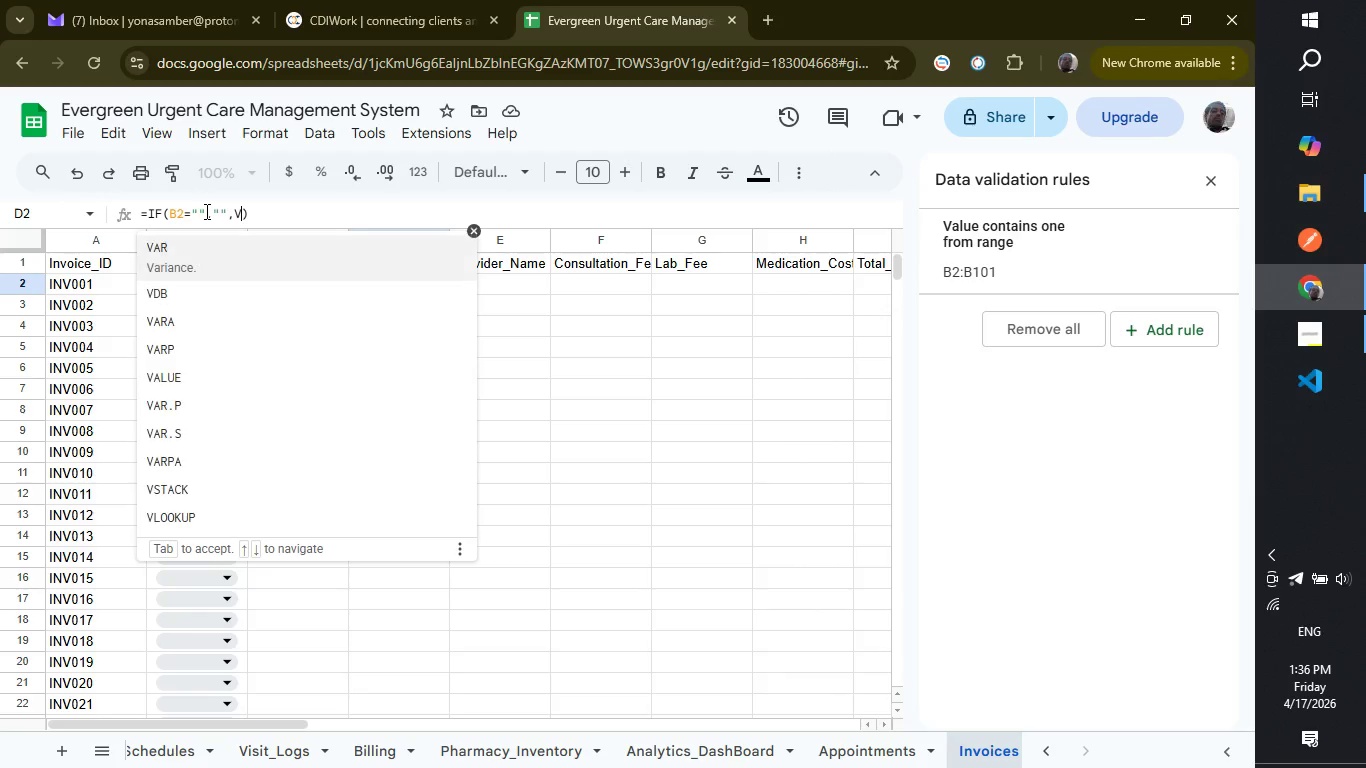 
key(Enter)
 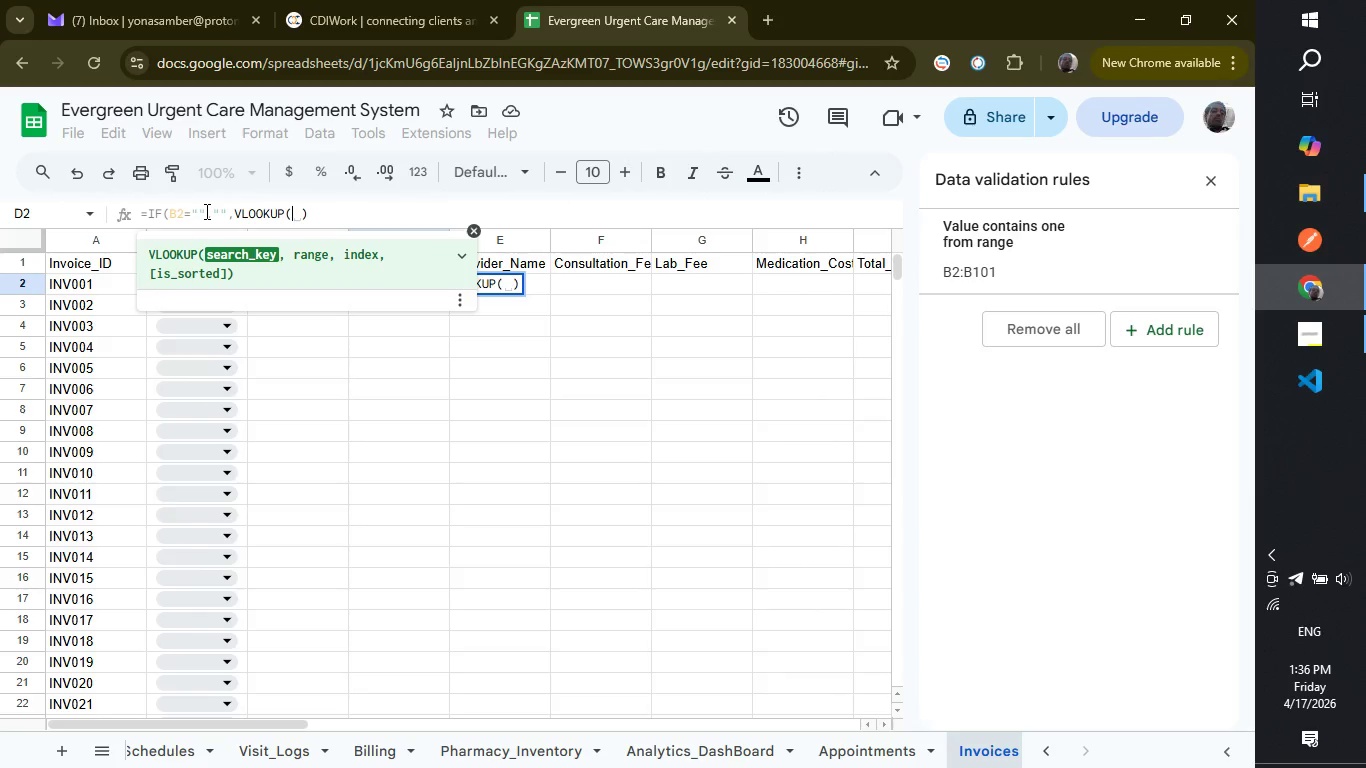 
type(B2, Visis)
key(Backspace)
key(Backspace)
type(it_Logs!A;)
key(Backspace)
type(:d)
key(Backspace)
type(D, R)
key(Backspace)
type(4, FALSE)
 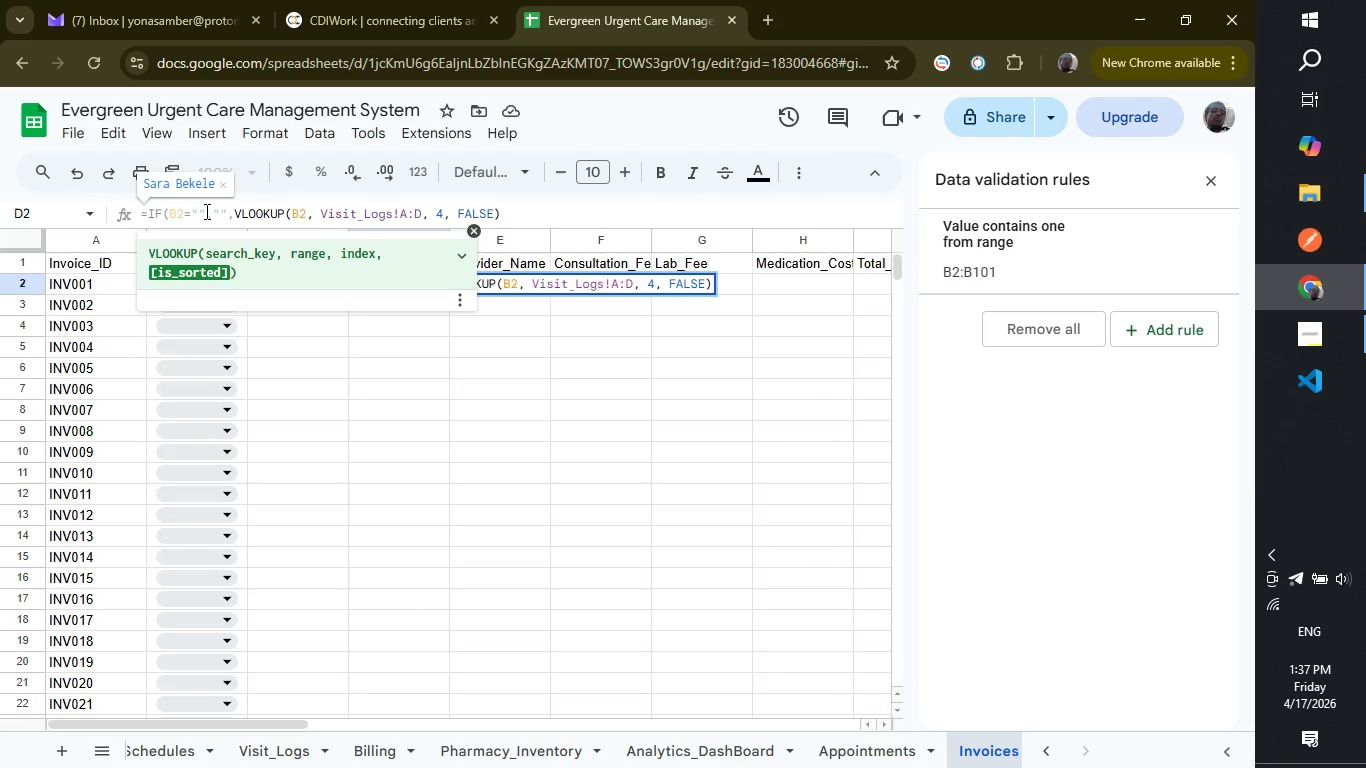 
wait(17.19)
 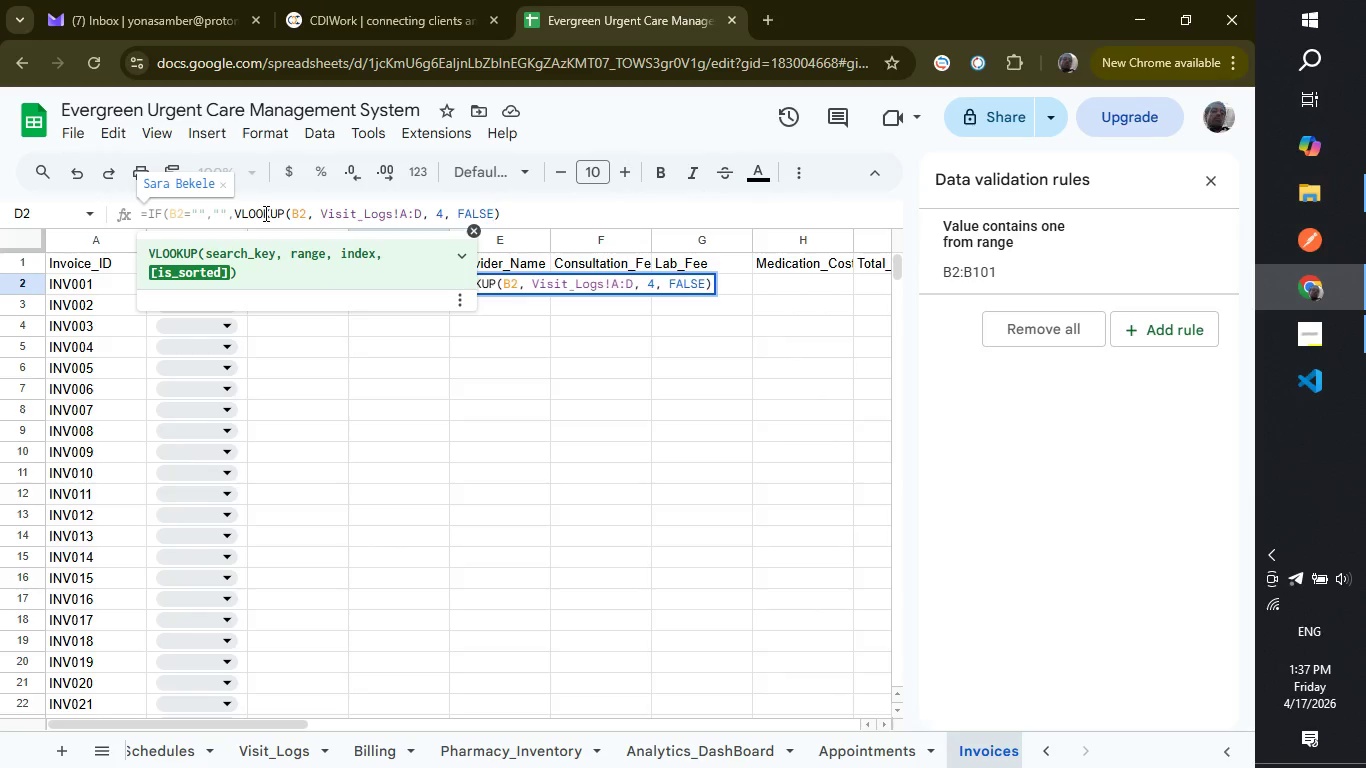 
left_click([535, 213])
 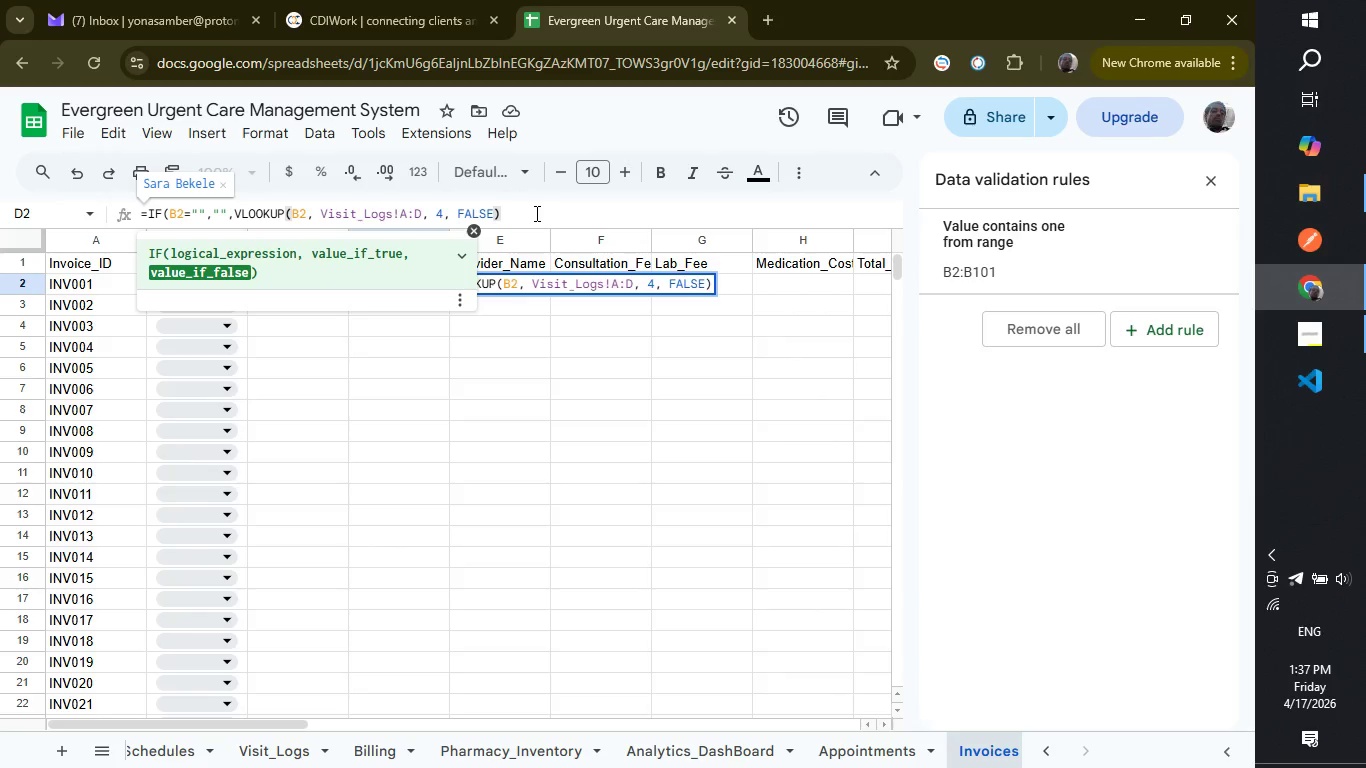 
key(Shift+ShiftLeft)
 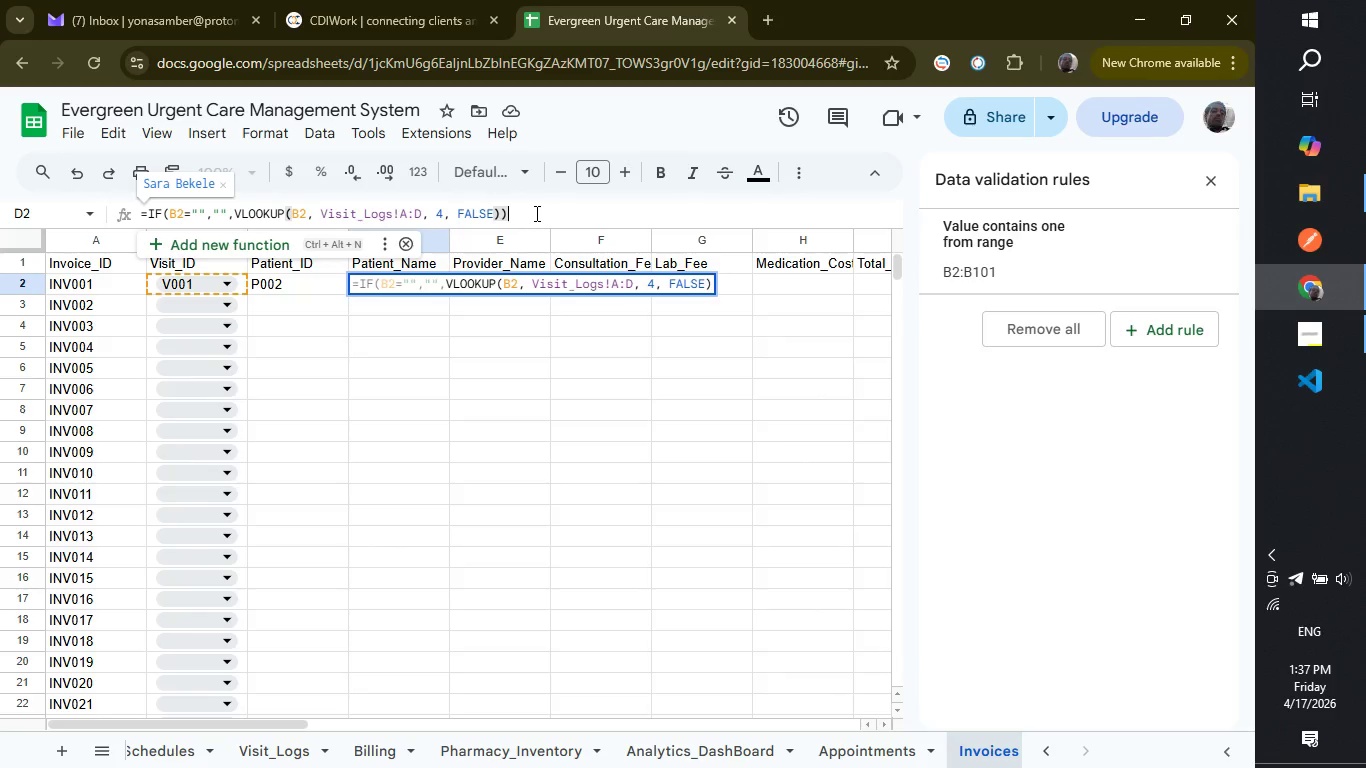 
key(Shift+0)
 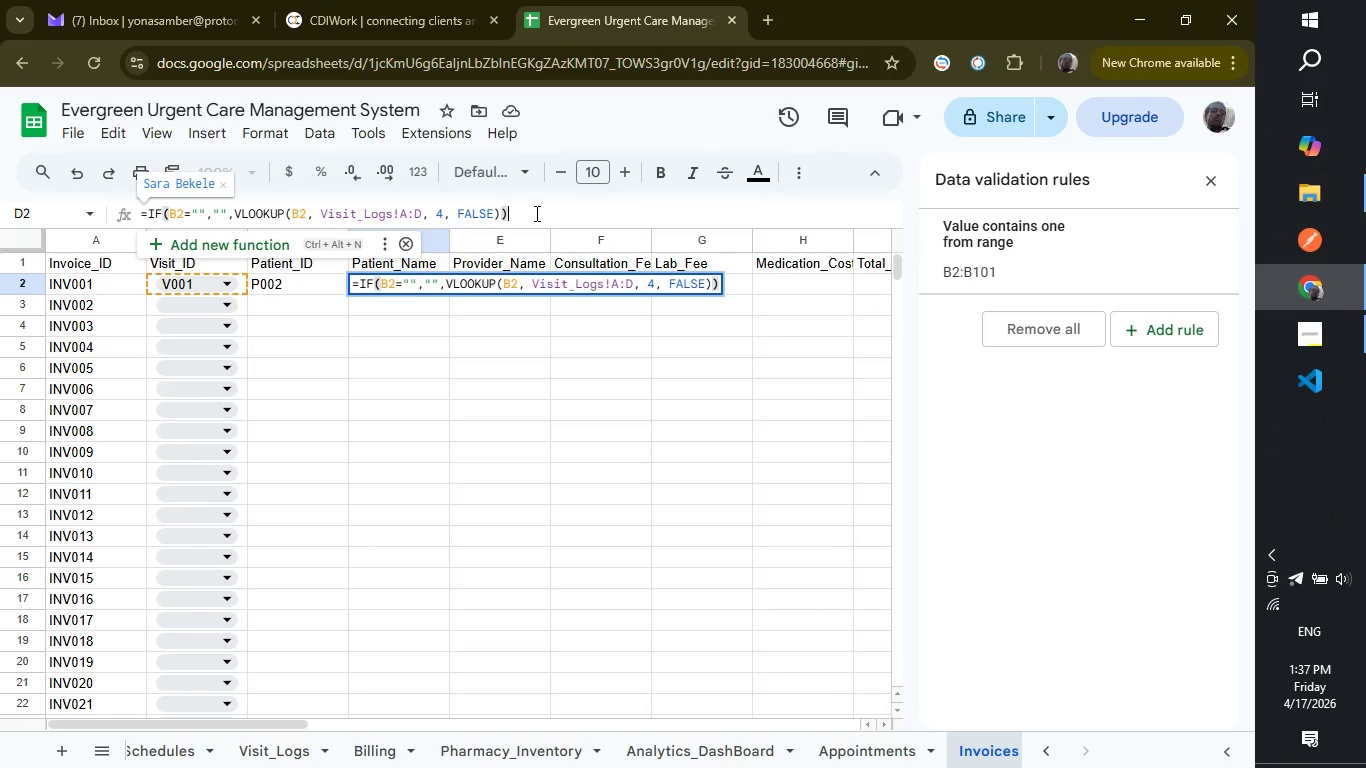 
key(Enter)
 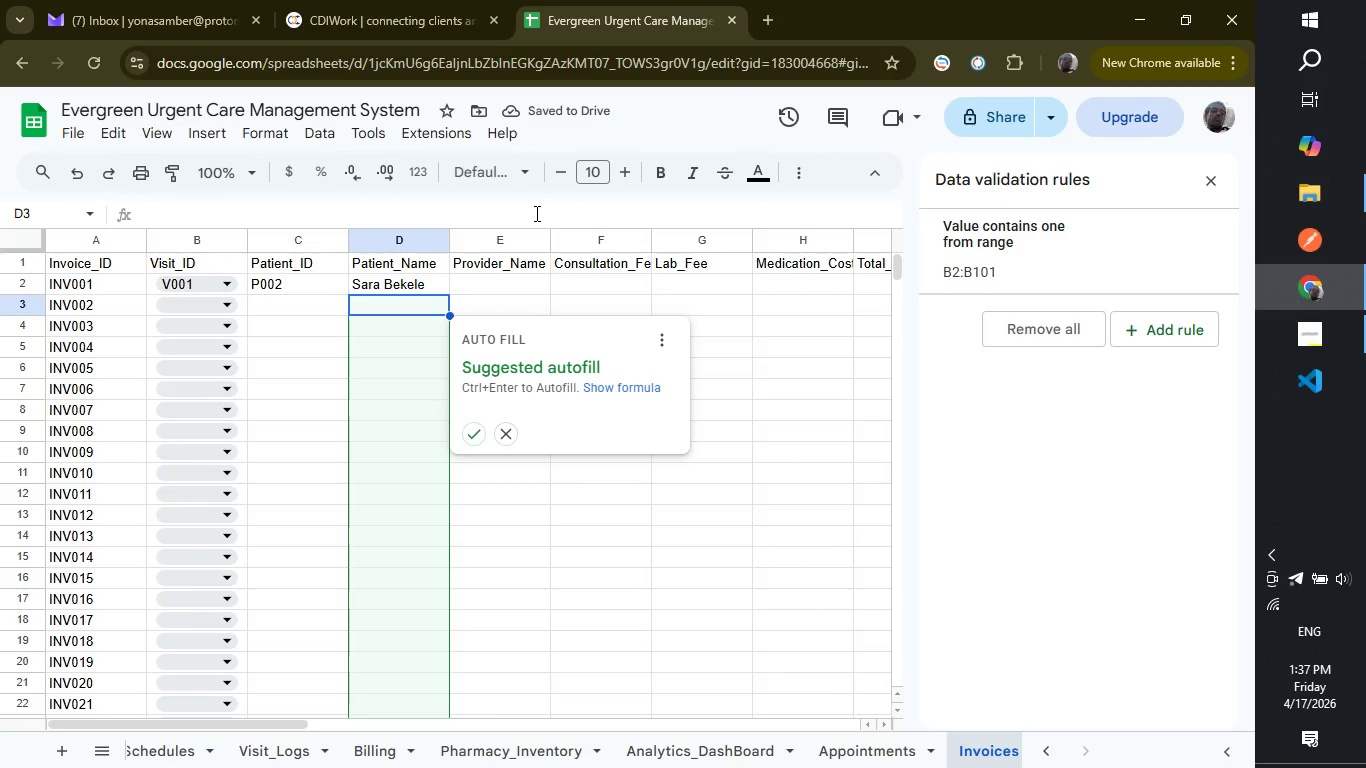 
wait(8.09)
 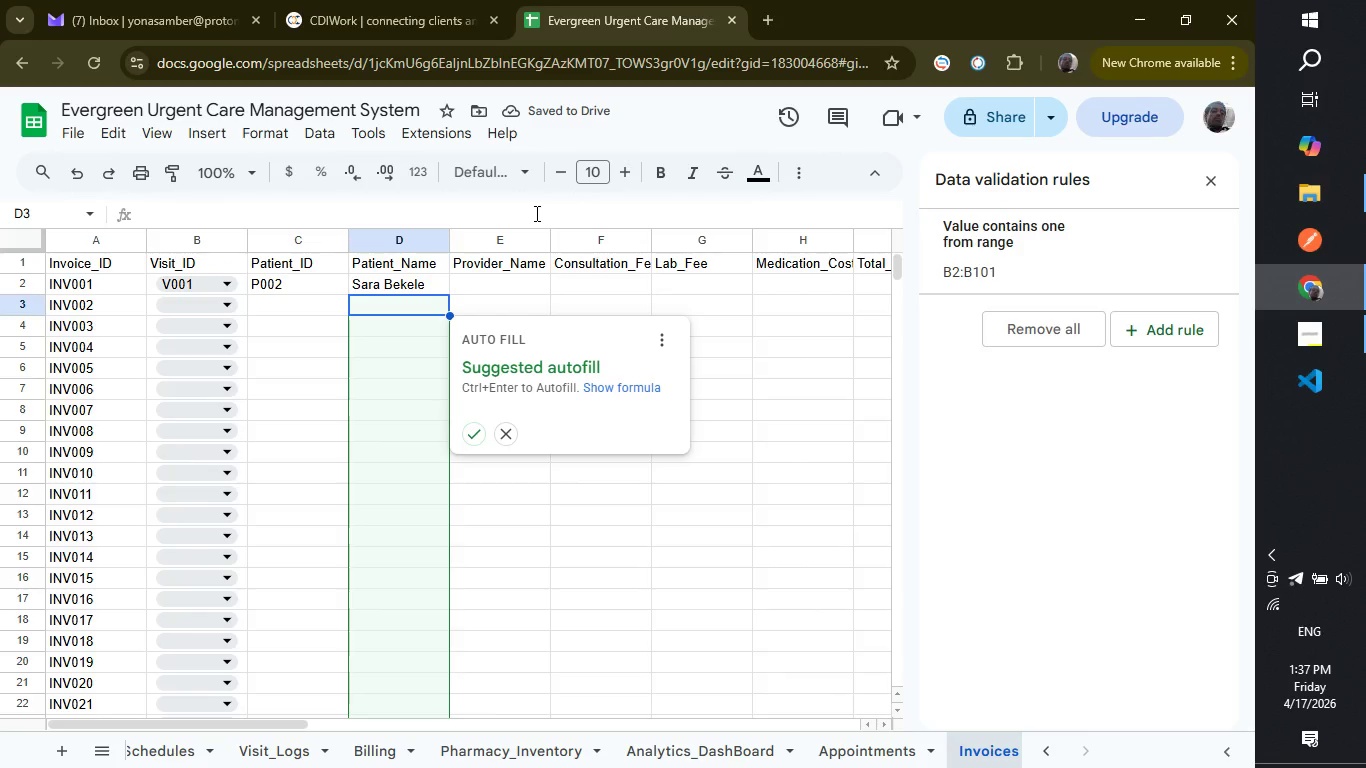 
left_click([437, 281])
 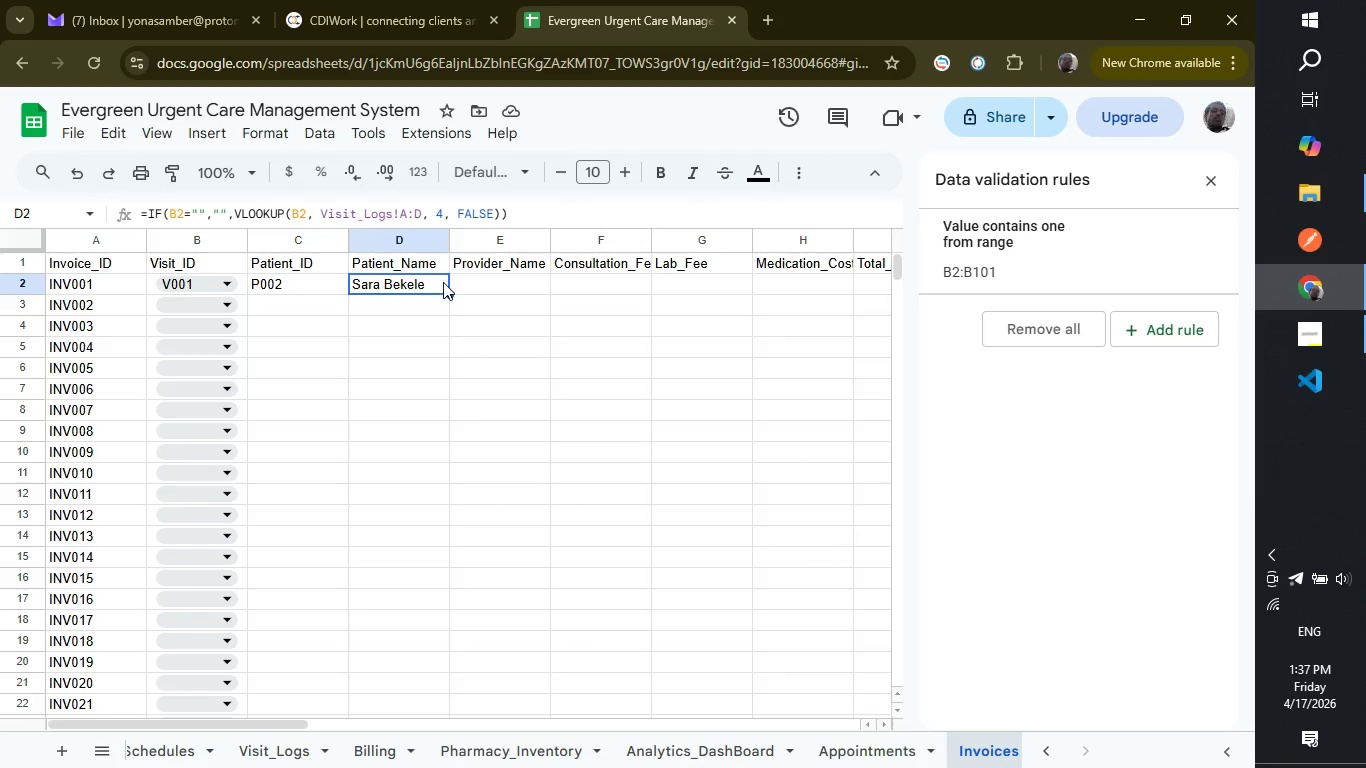 
left_click([474, 279])
 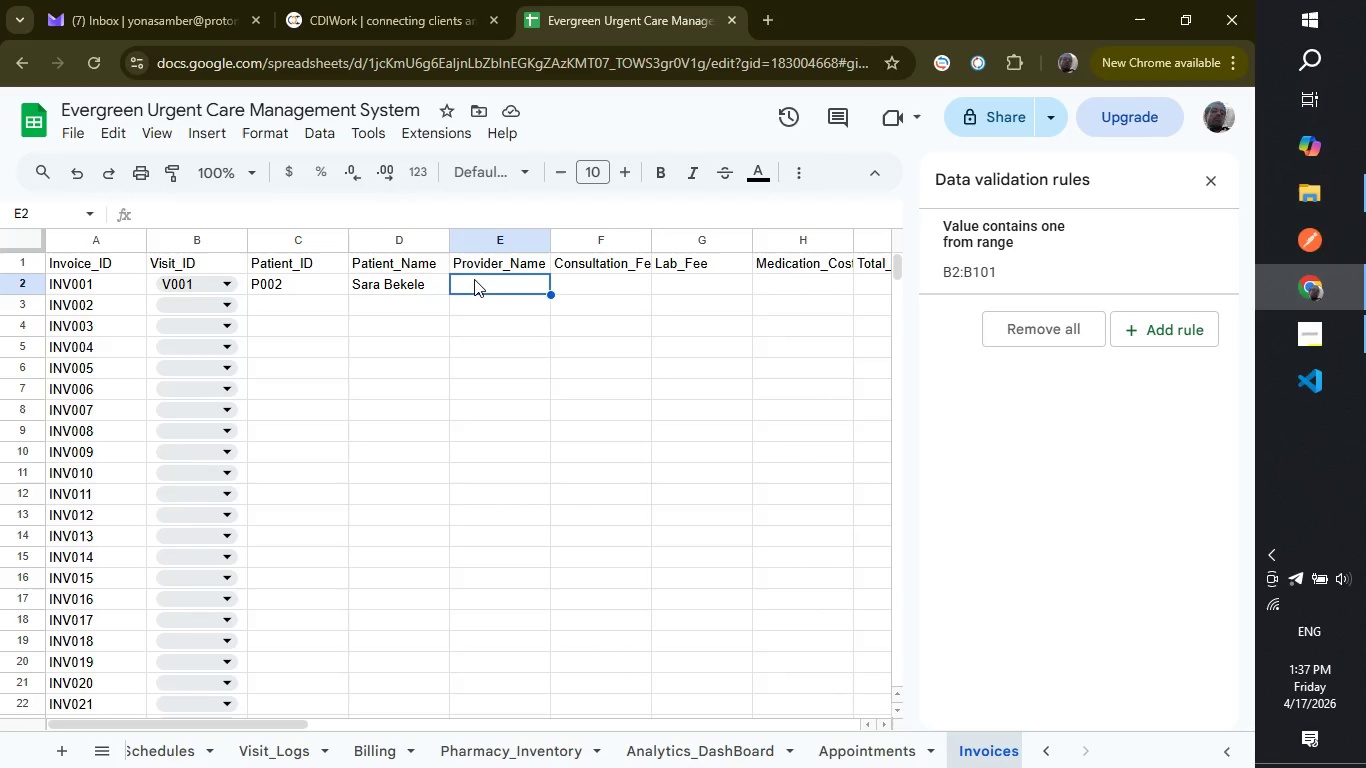 
wait(7.47)
 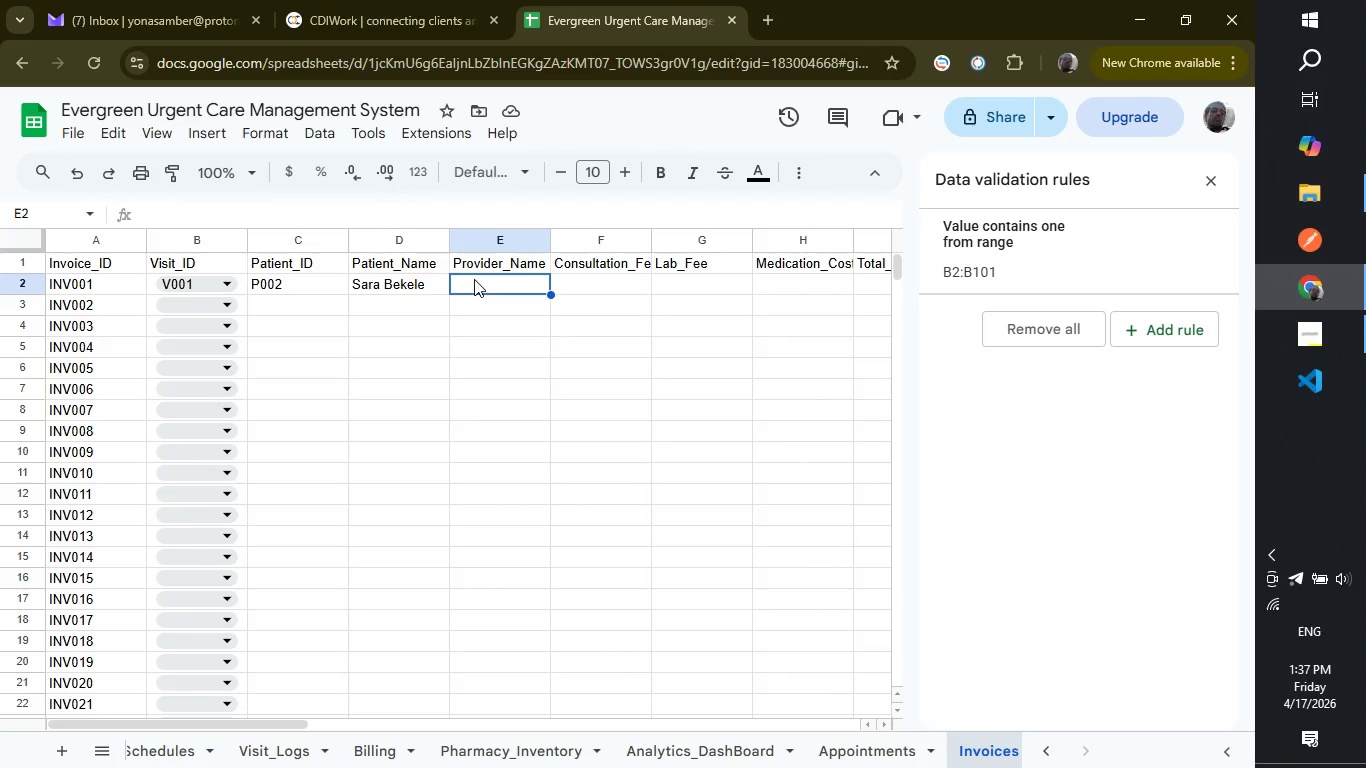 
left_click([361, 279])
 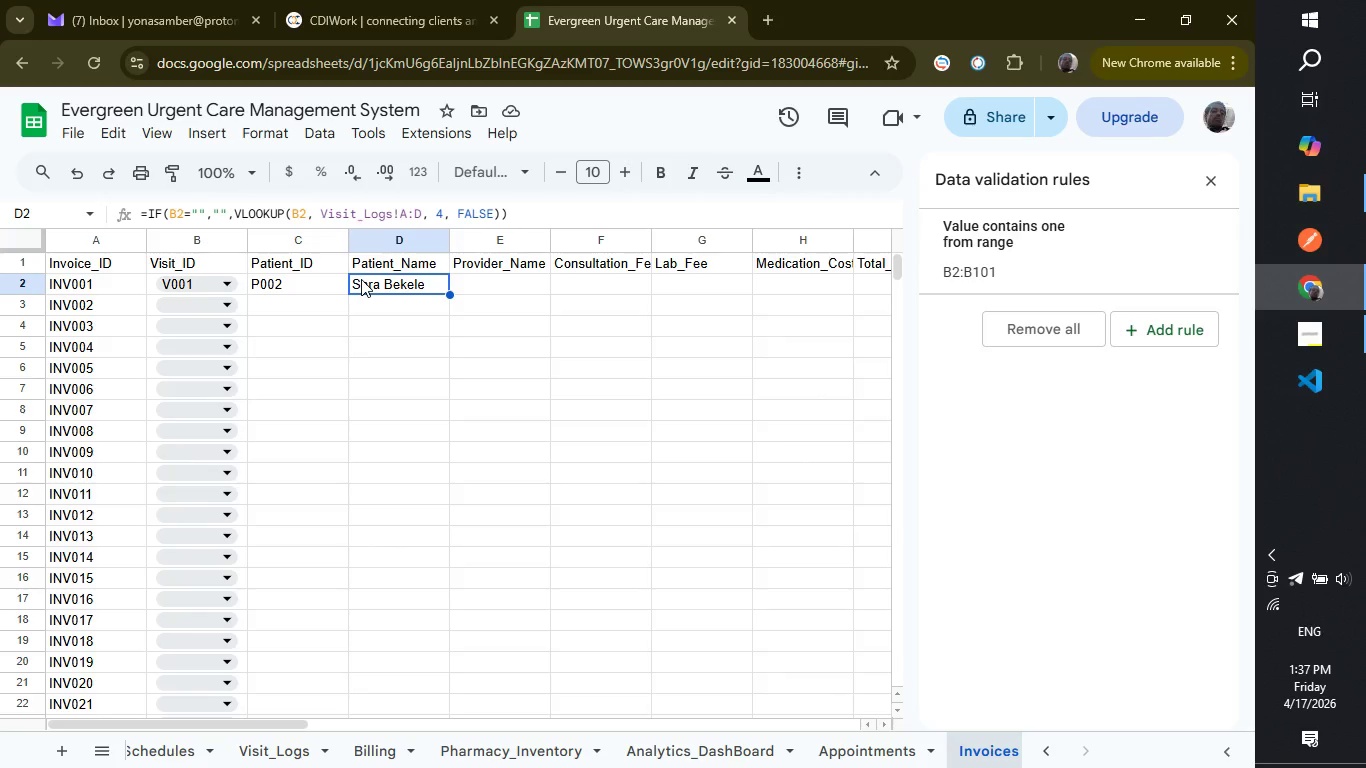 
wait(9.02)
 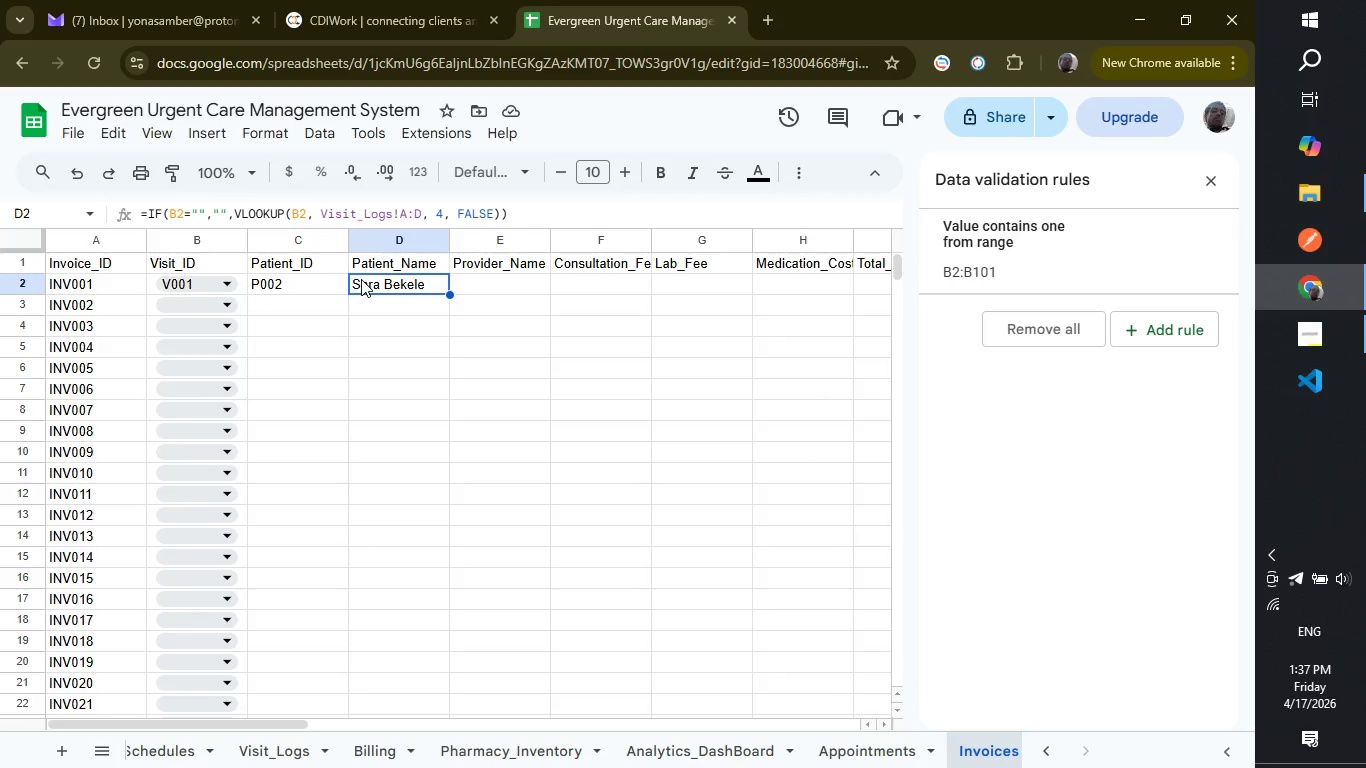 
left_click([501, 277])
 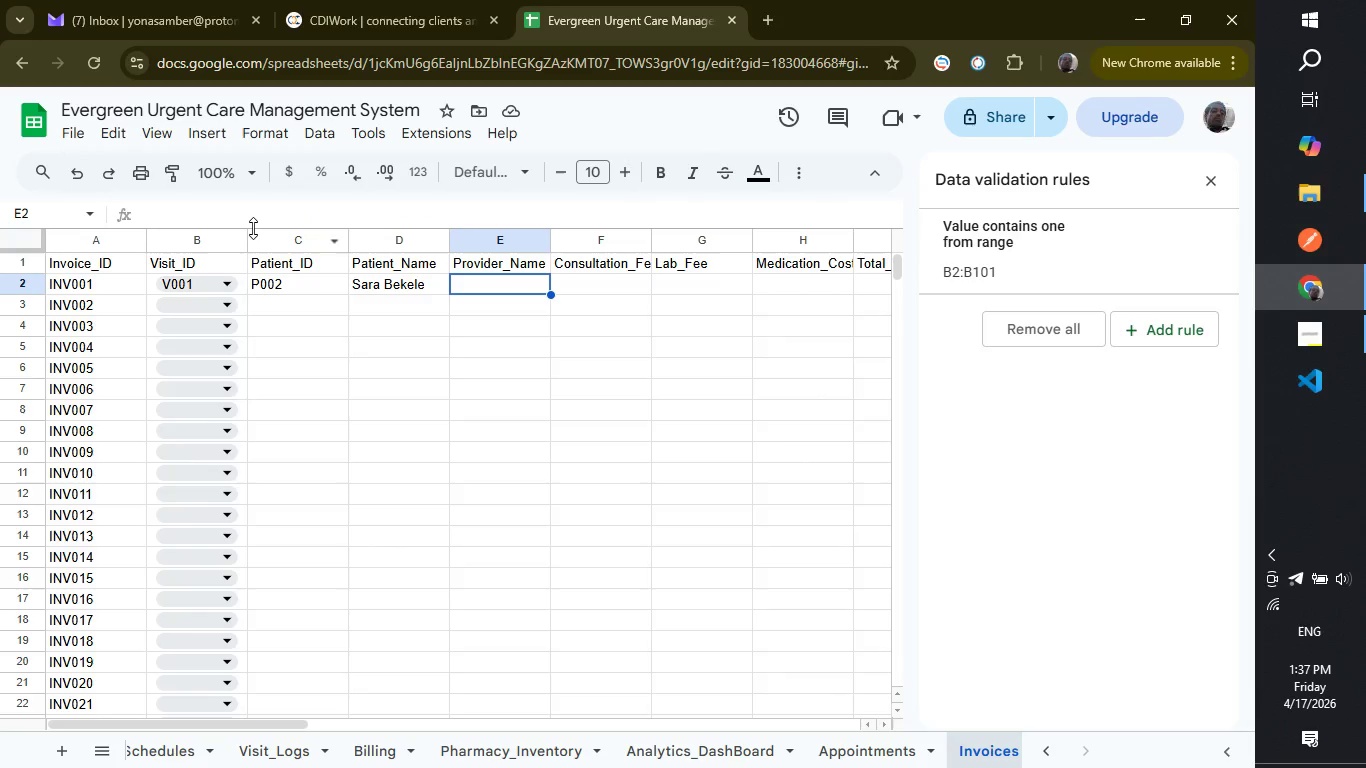 
left_click([253, 228])
 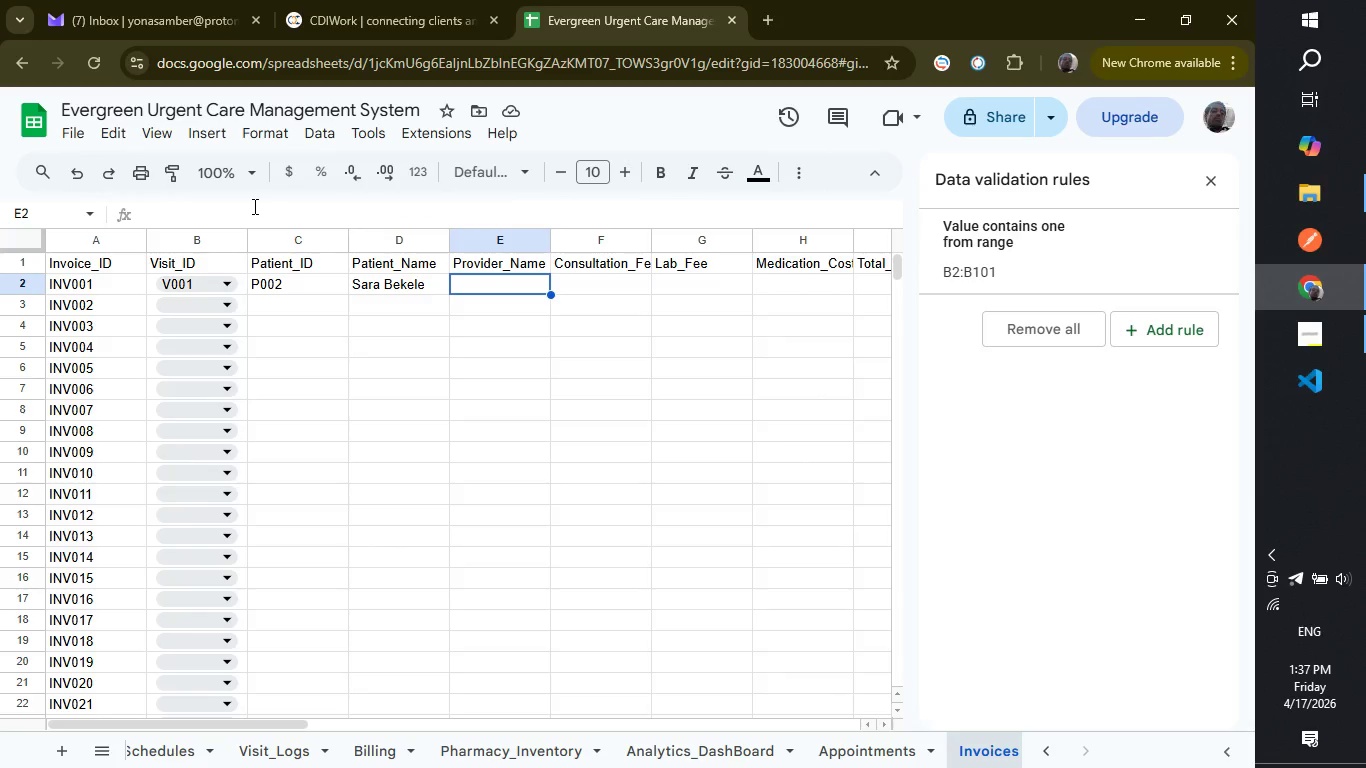 
left_click([253, 206])
 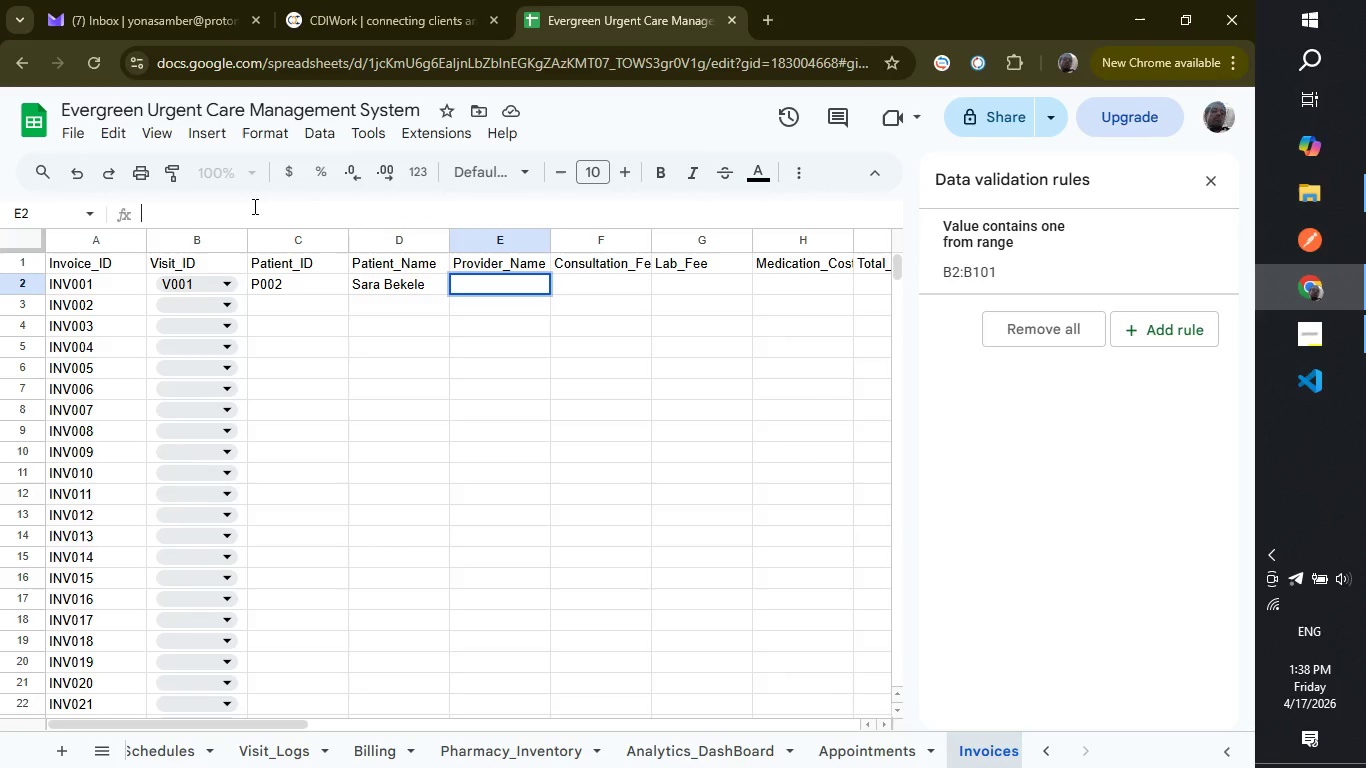 
type(=IF)
 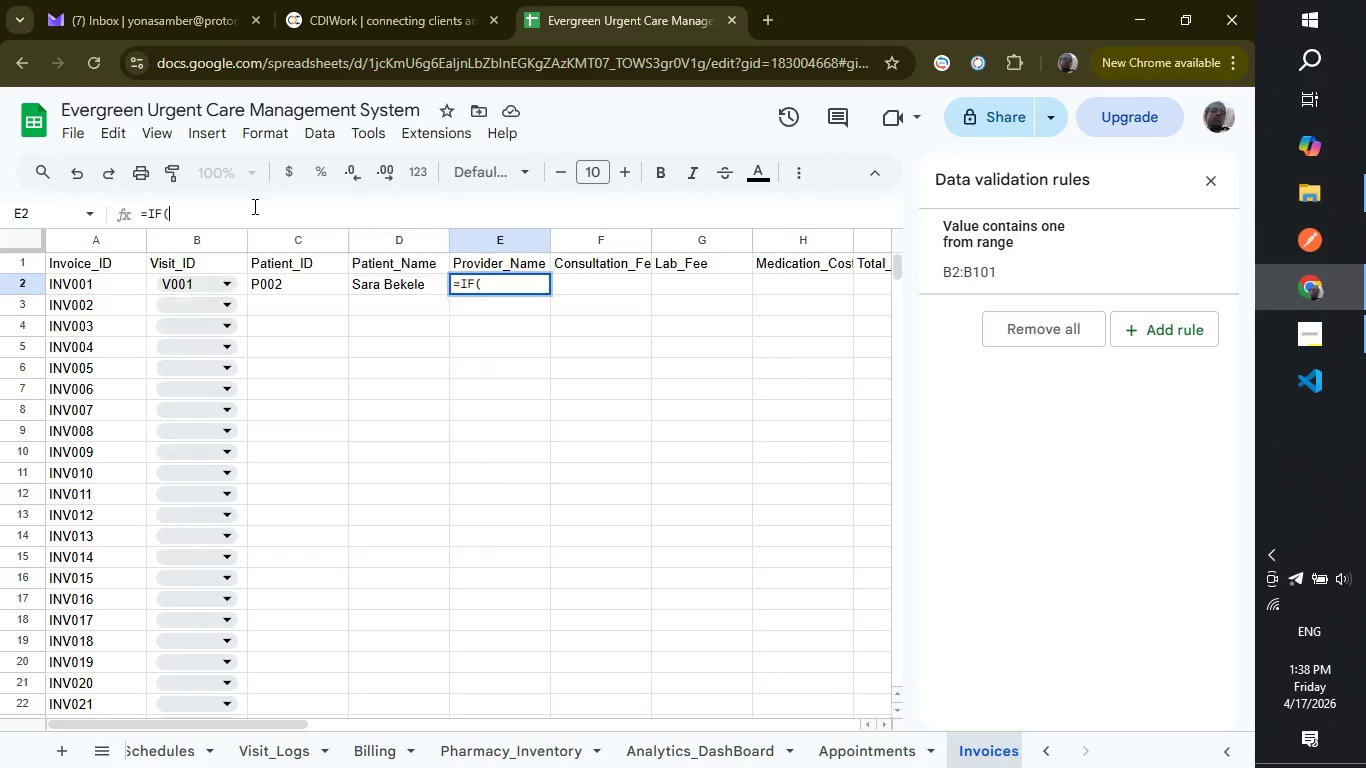 
key(Enter)
 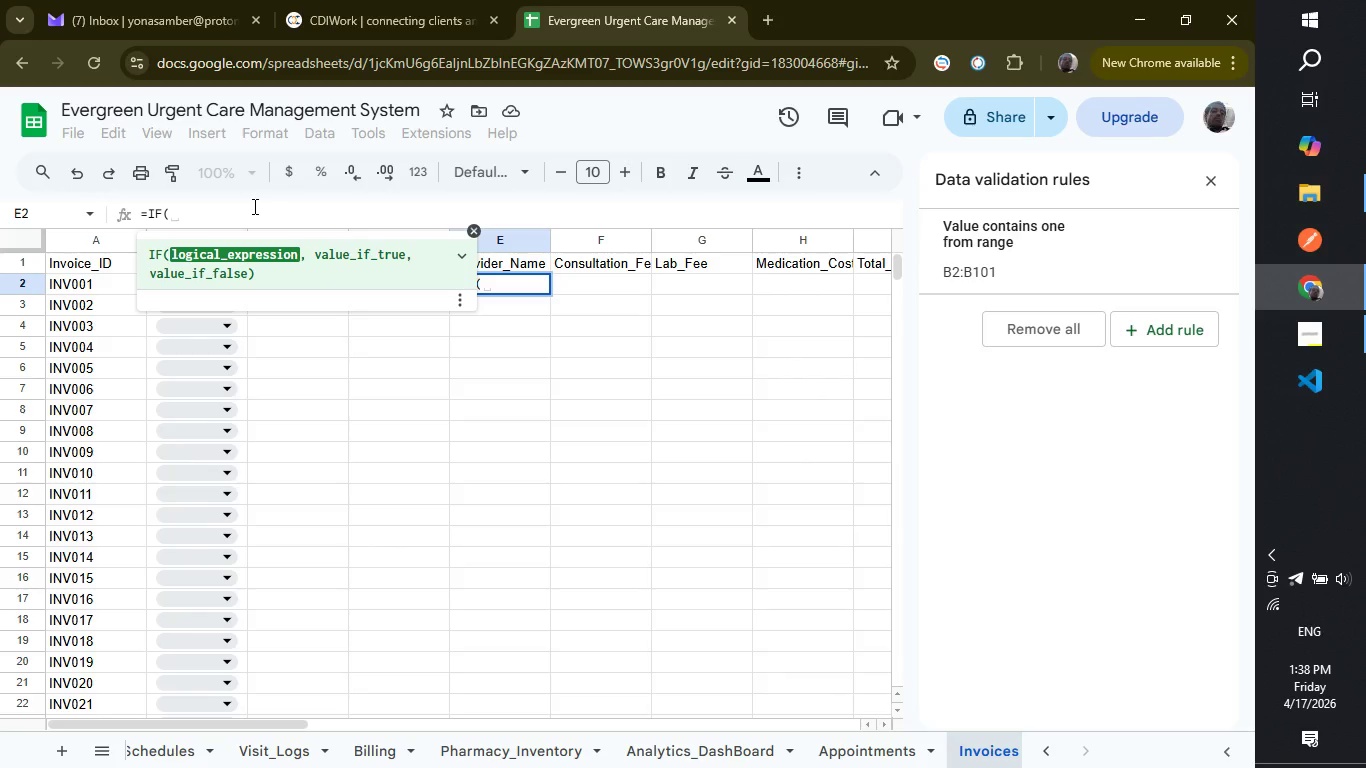 
wait(5.27)
 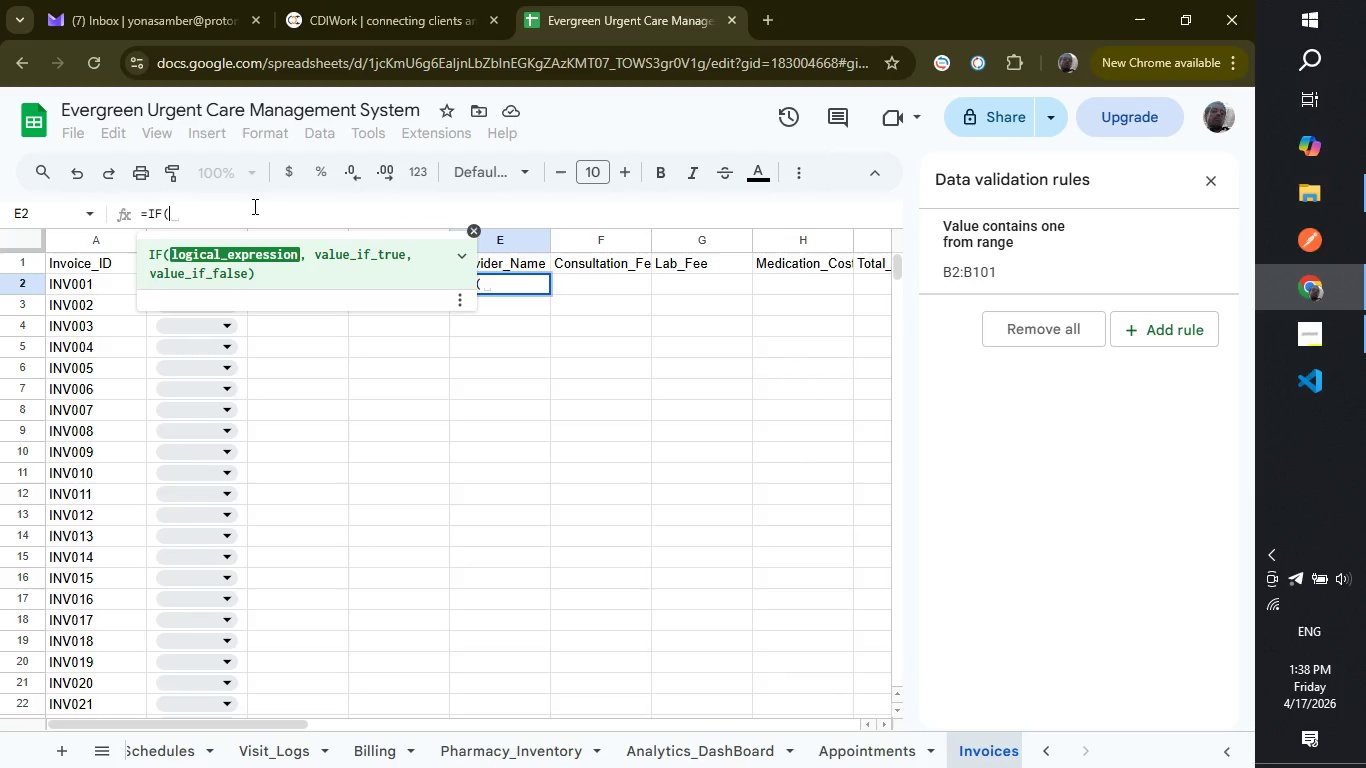 
type(B2="","",VLO)
 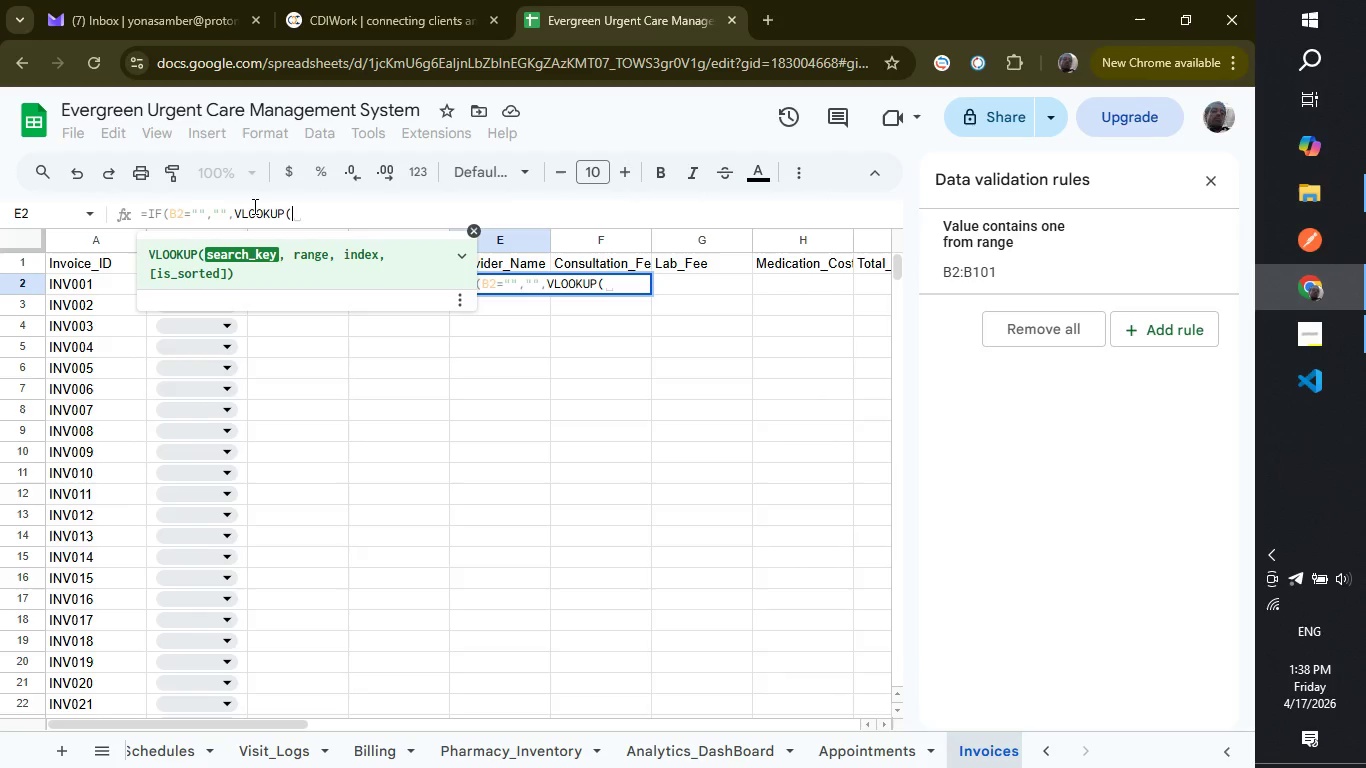 
 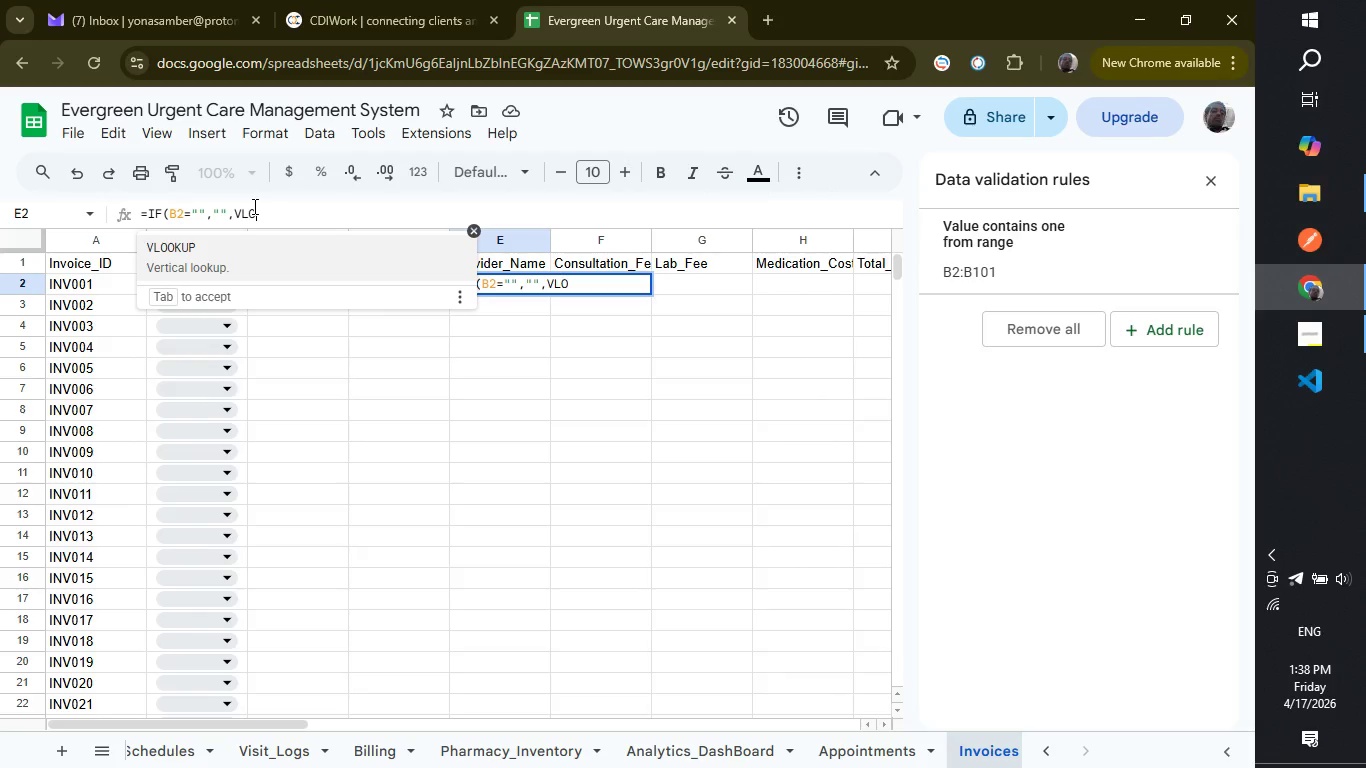 
key(Enter)
 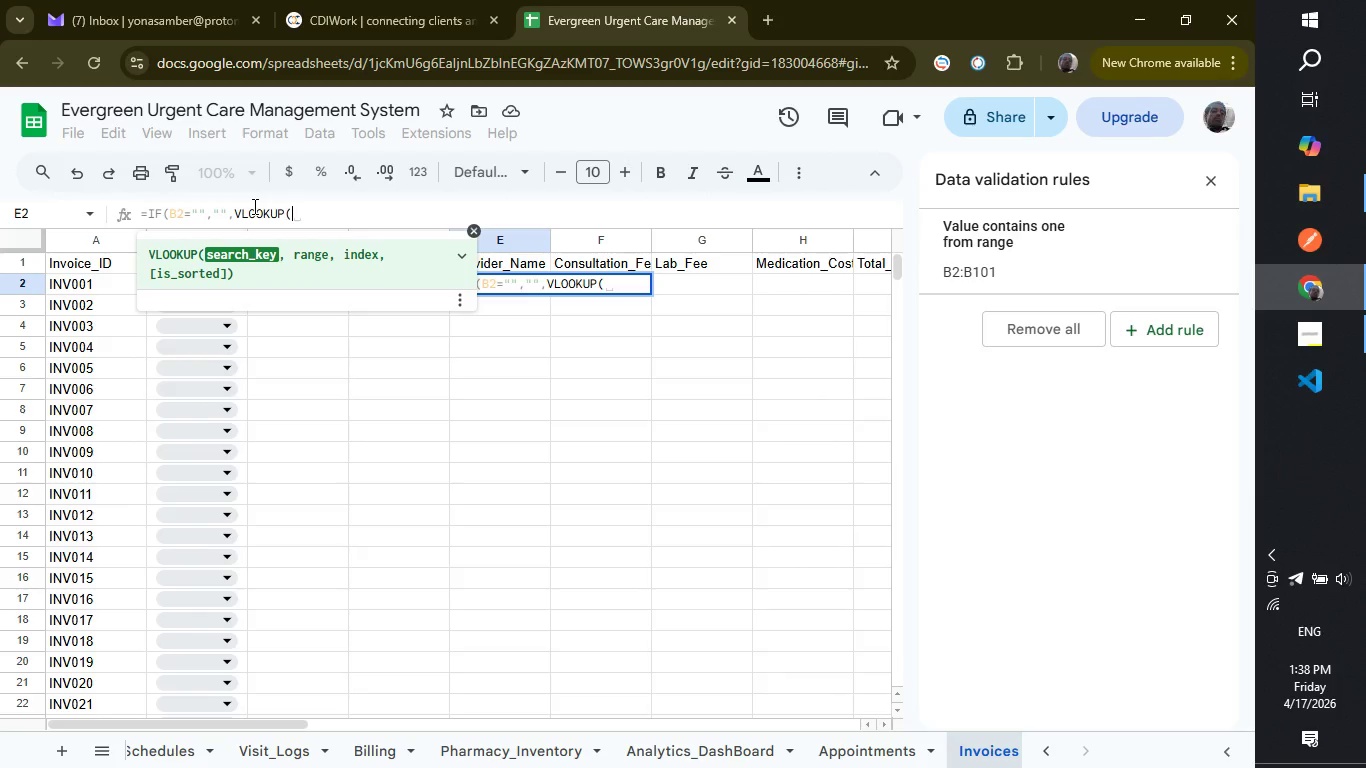 
type(B2, Visit_l)
key(Backspace)
type(Logs!)
 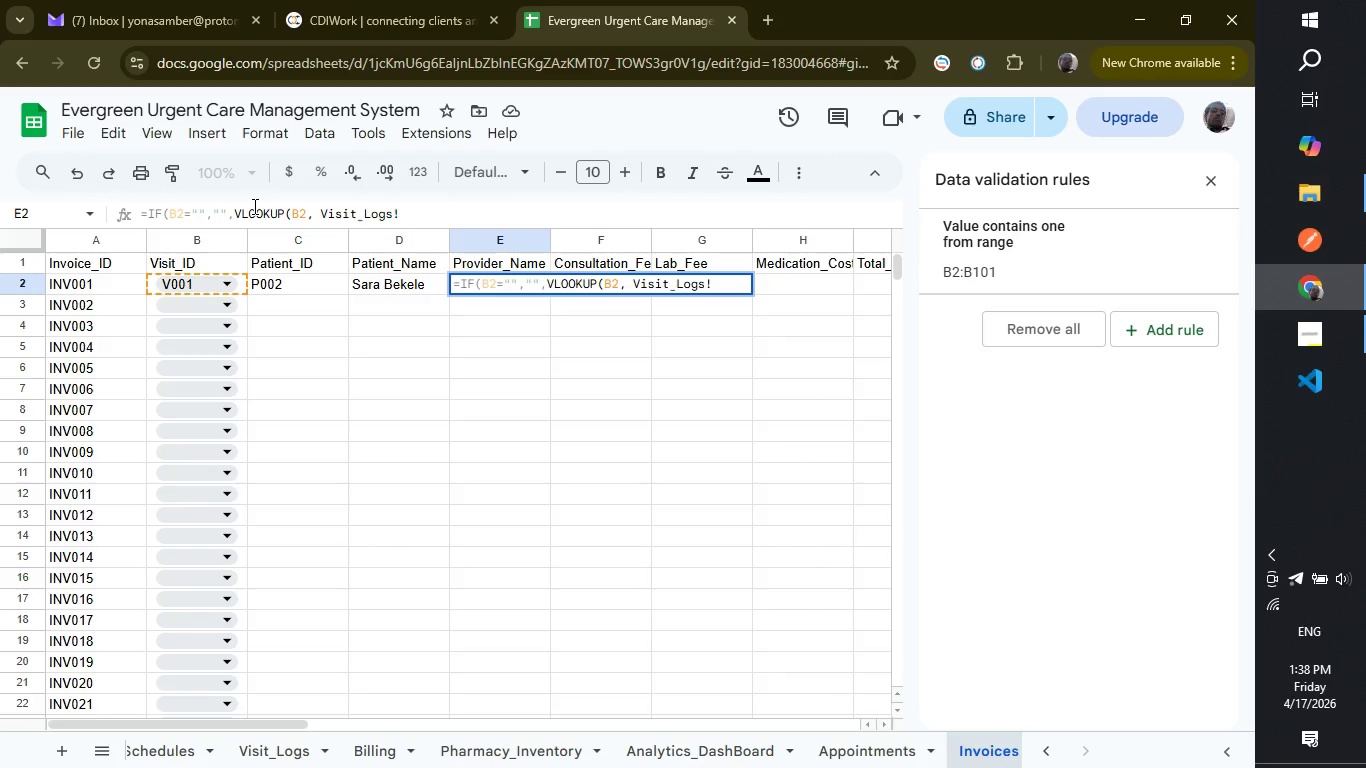 
type(A:F, 6, FAL)
 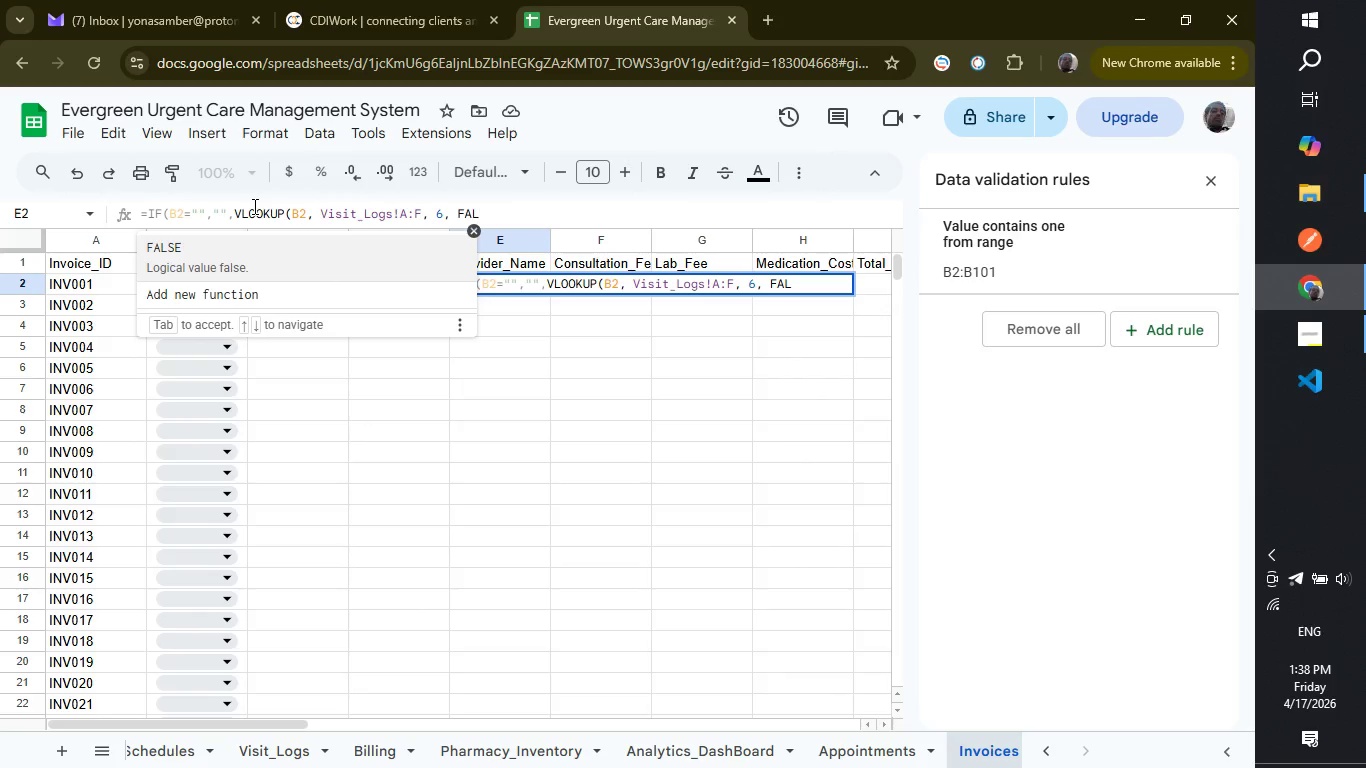 
key(Enter)
 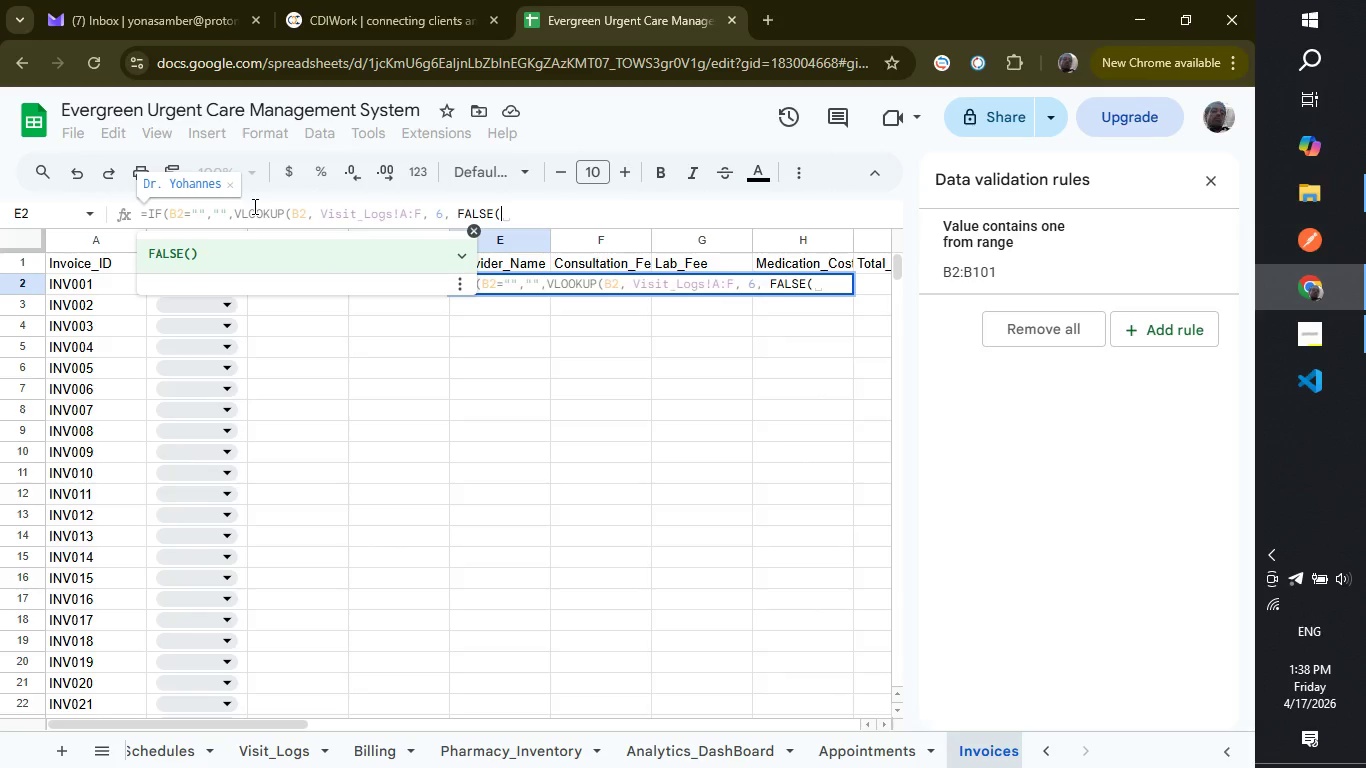 
wait(10.33)
 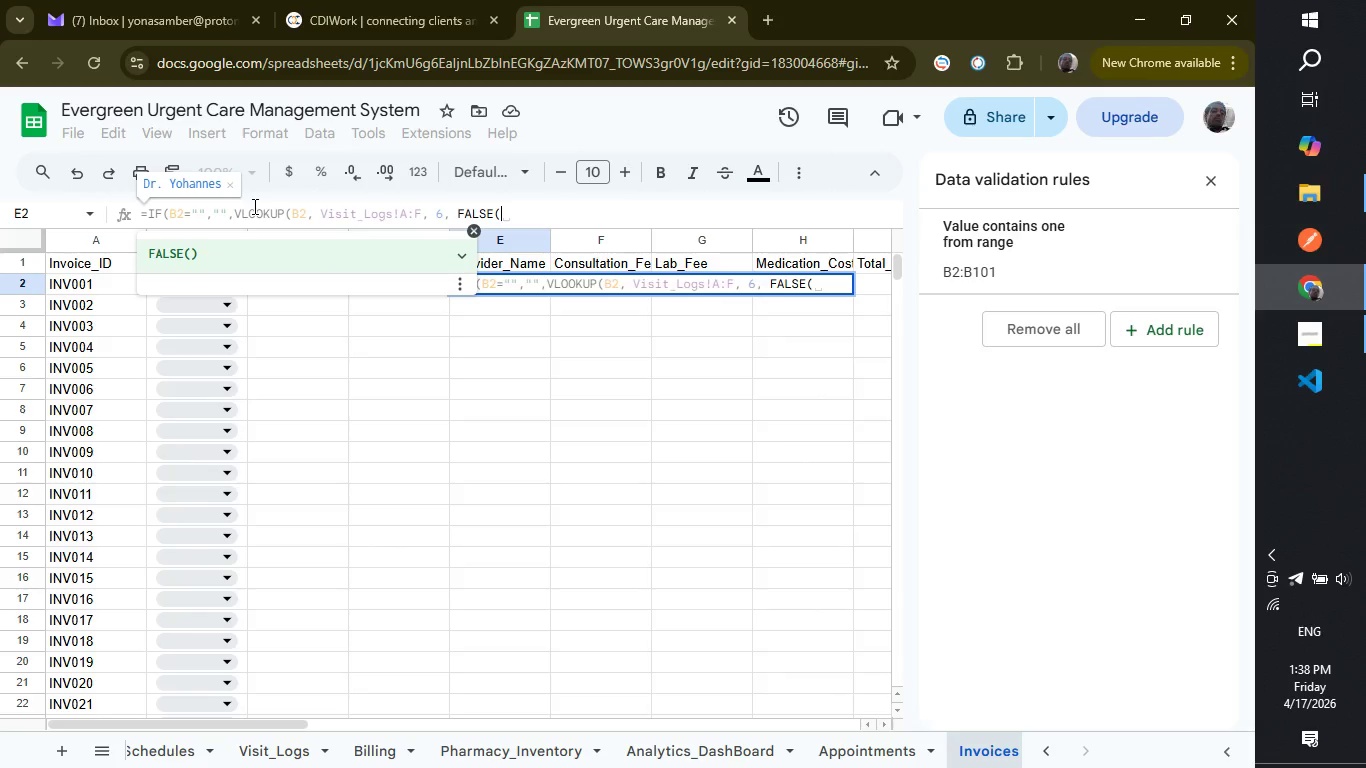 
key(Backspace)
type()))
 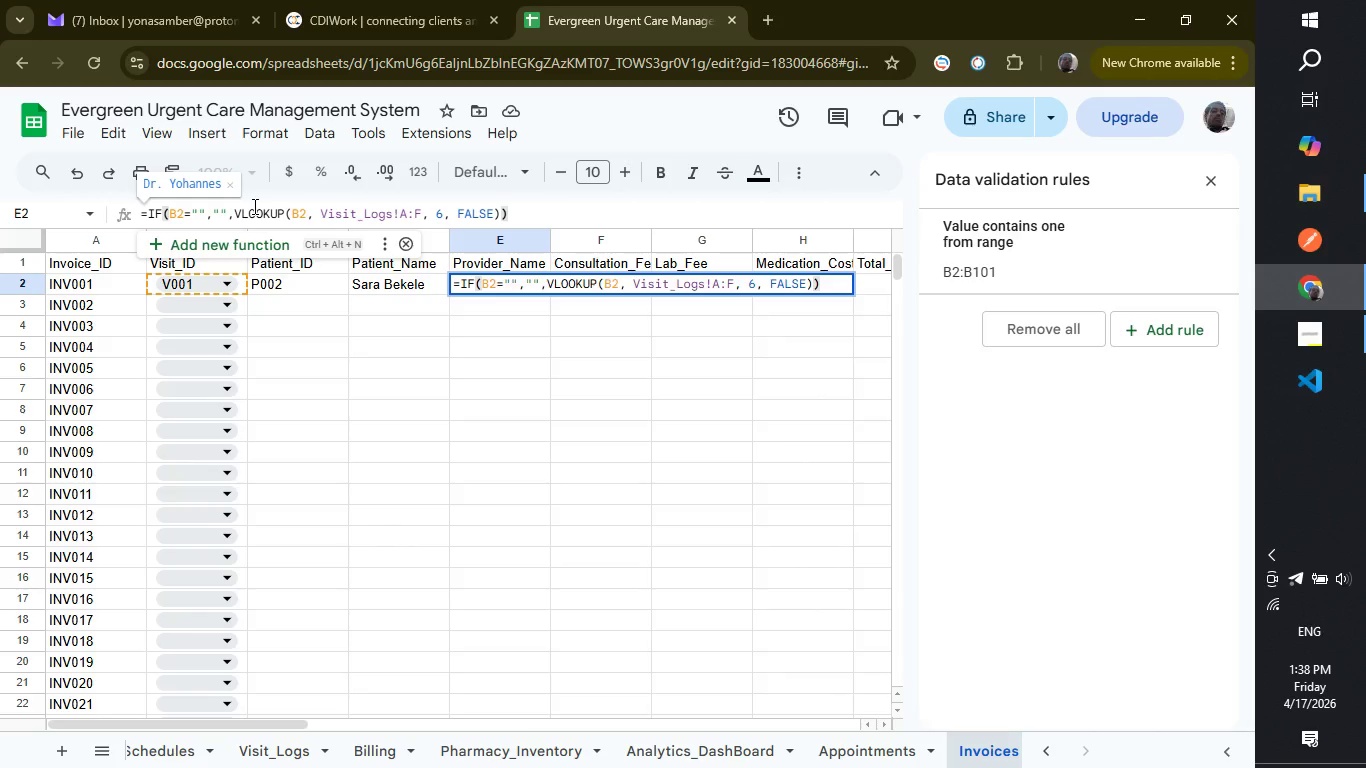 
wait(8.33)
 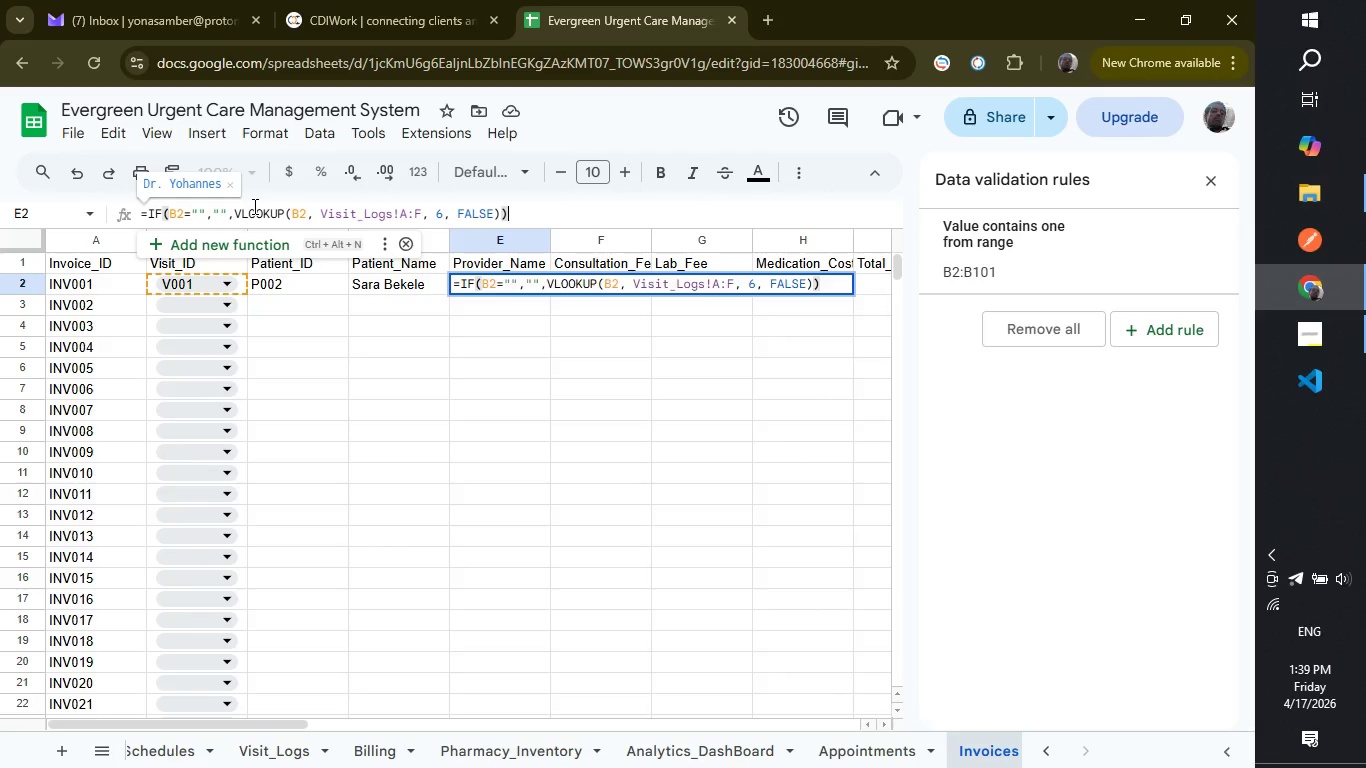 
key(Enter)
 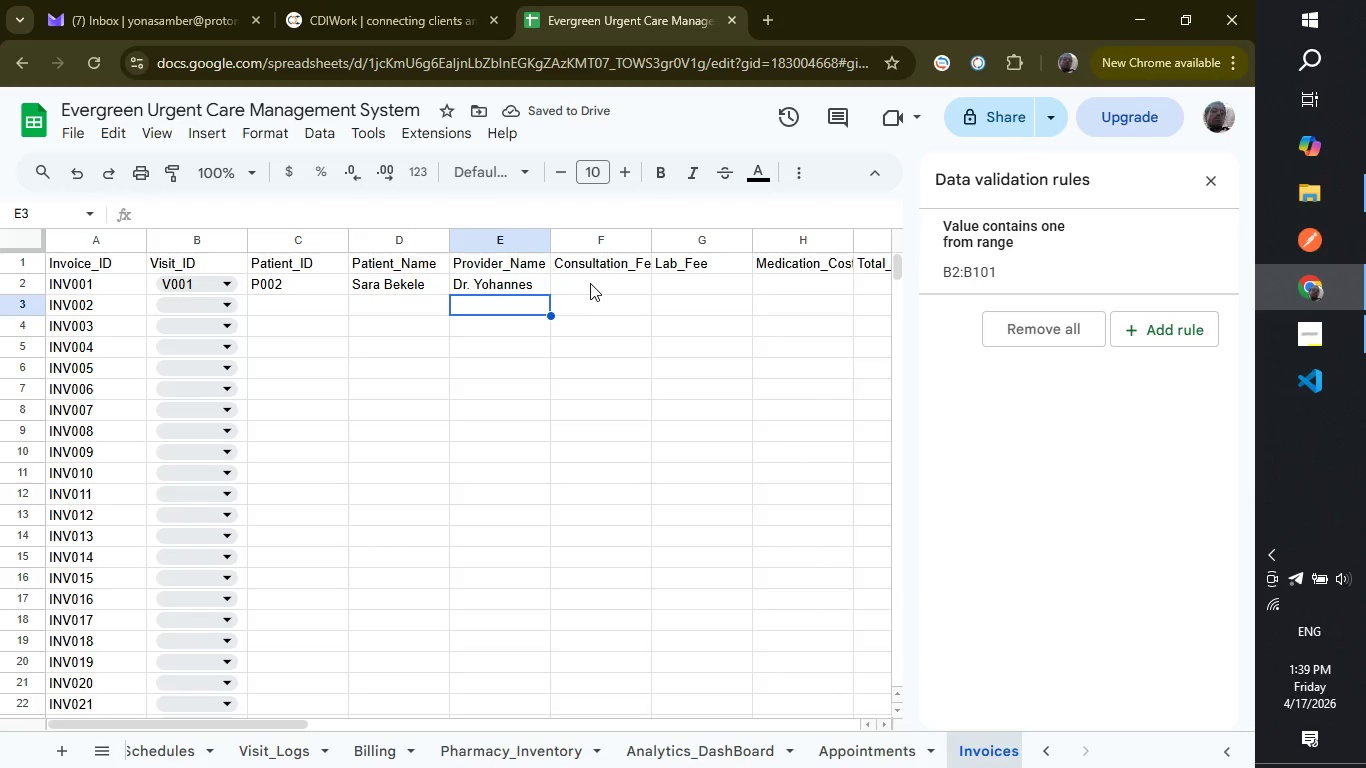 
left_click([590, 284])
 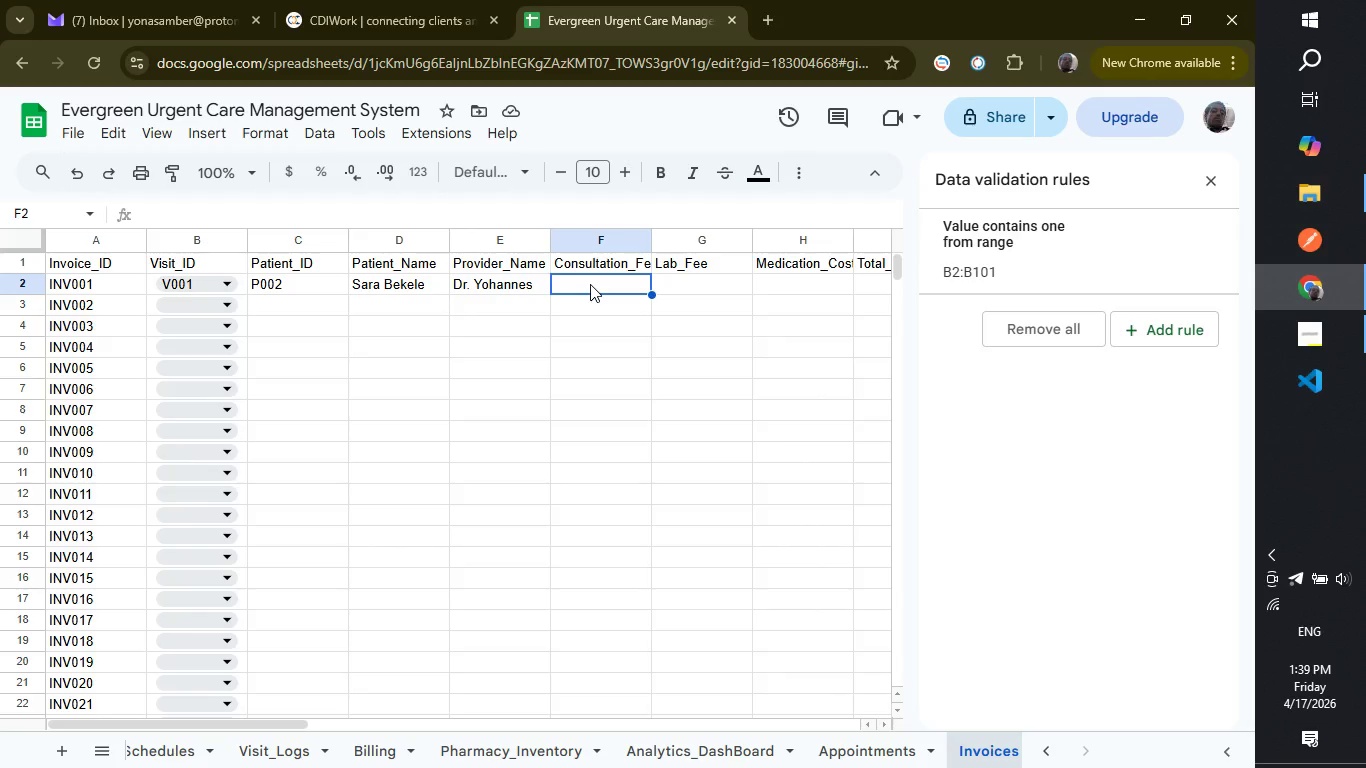 
wait(9.03)
 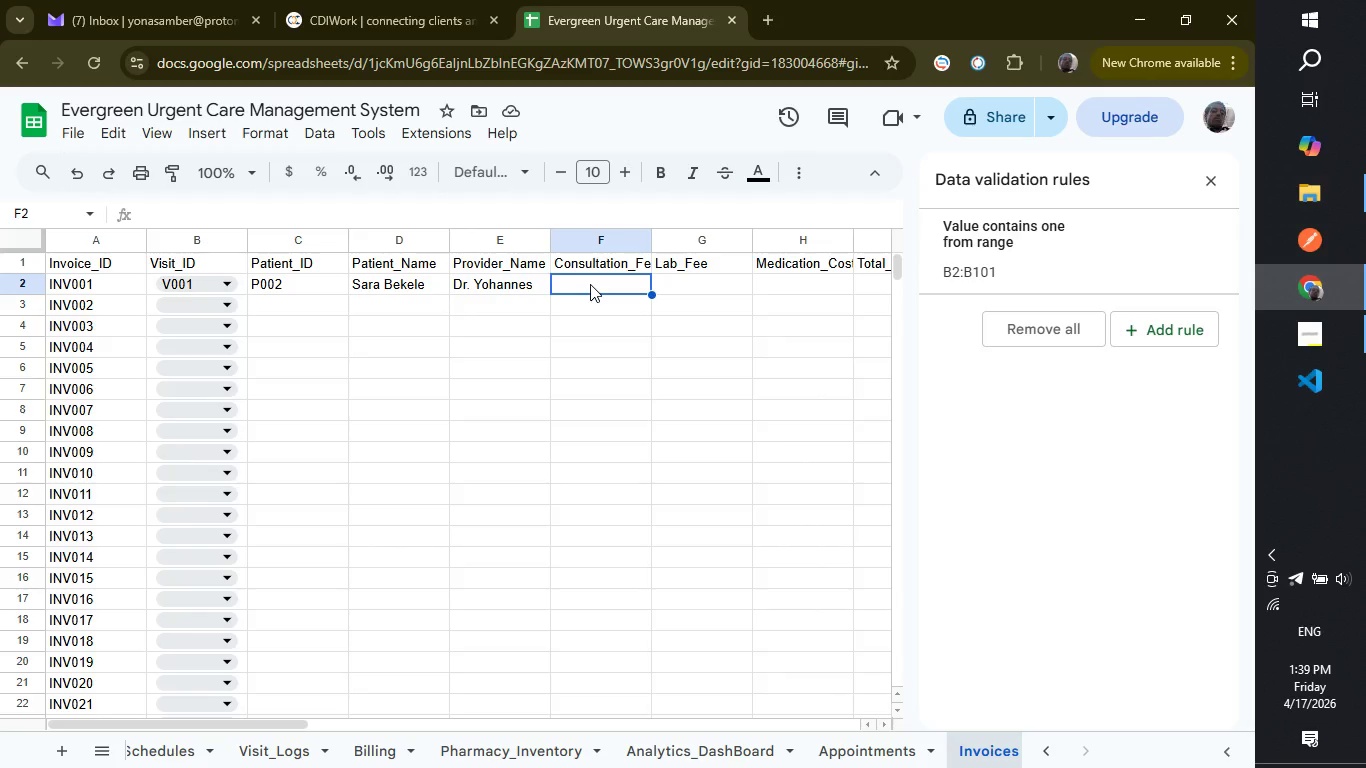 
left_click([281, 217])
 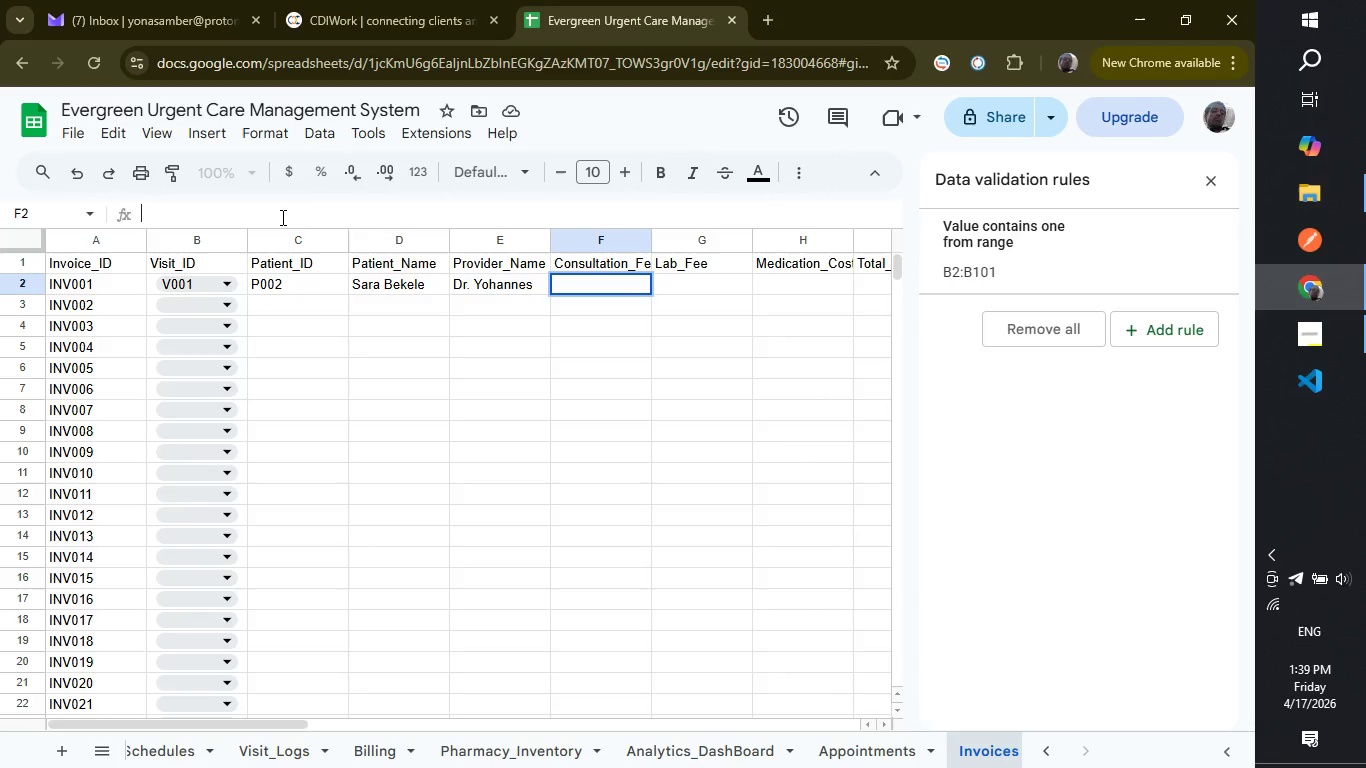 
wait(11.62)
 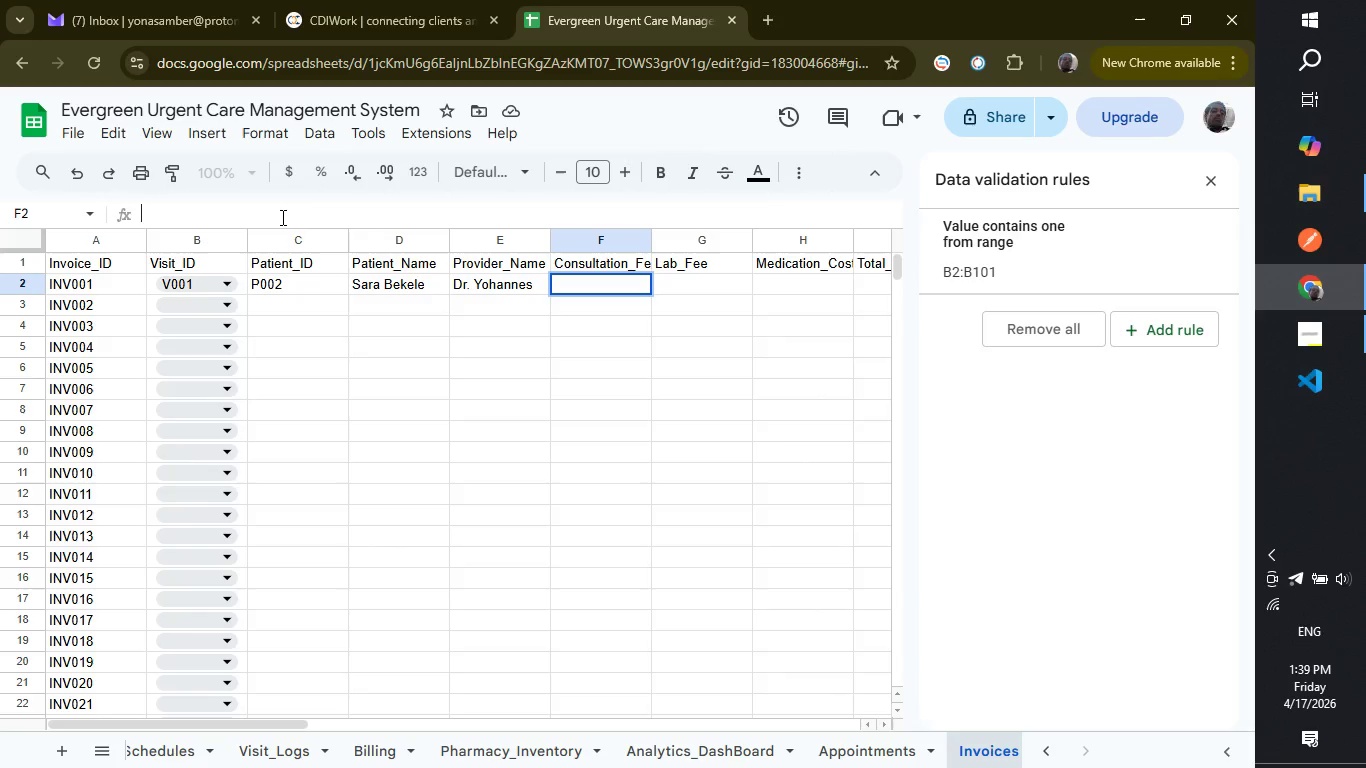 
type(=if)
key(Backspace)
key(Backspace)
type(IF)
 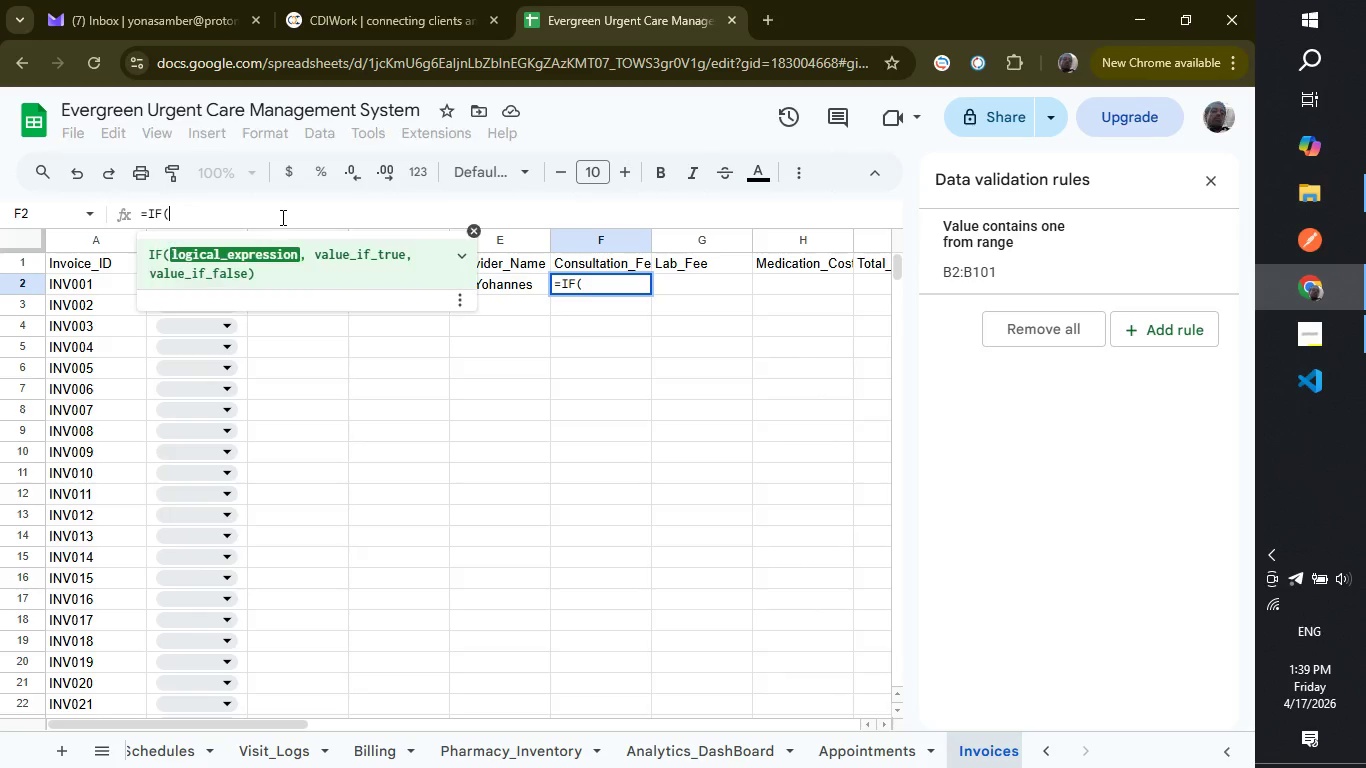 
key(Enter)
 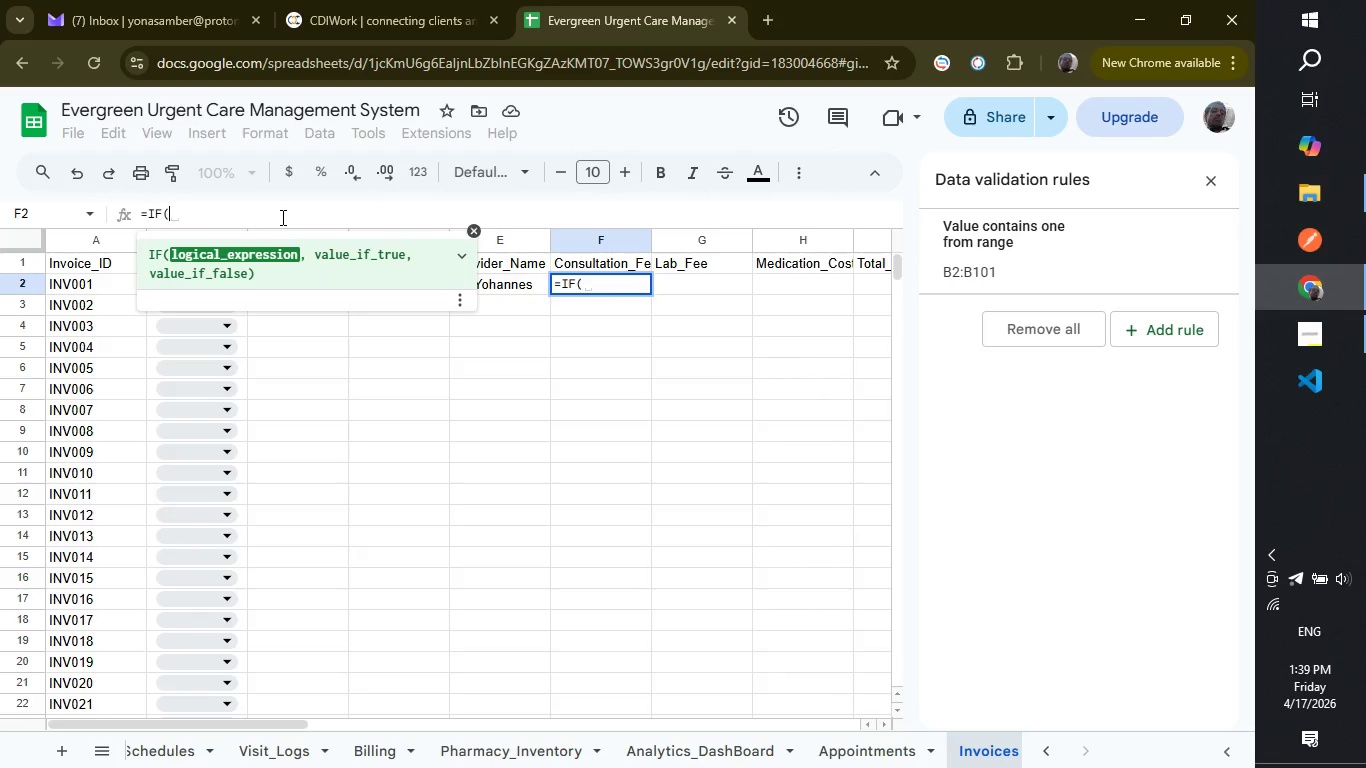 
wait(9.48)
 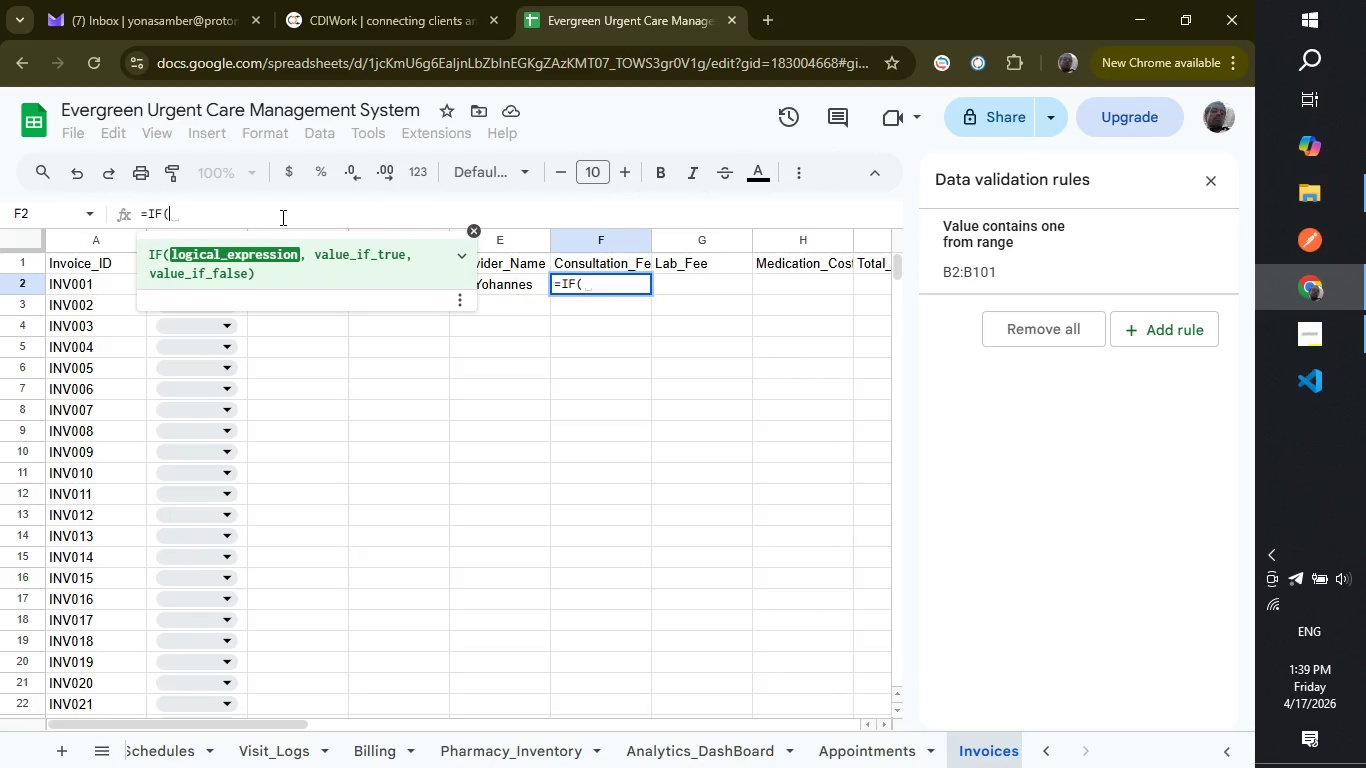 
type(B2="","",VLO)
 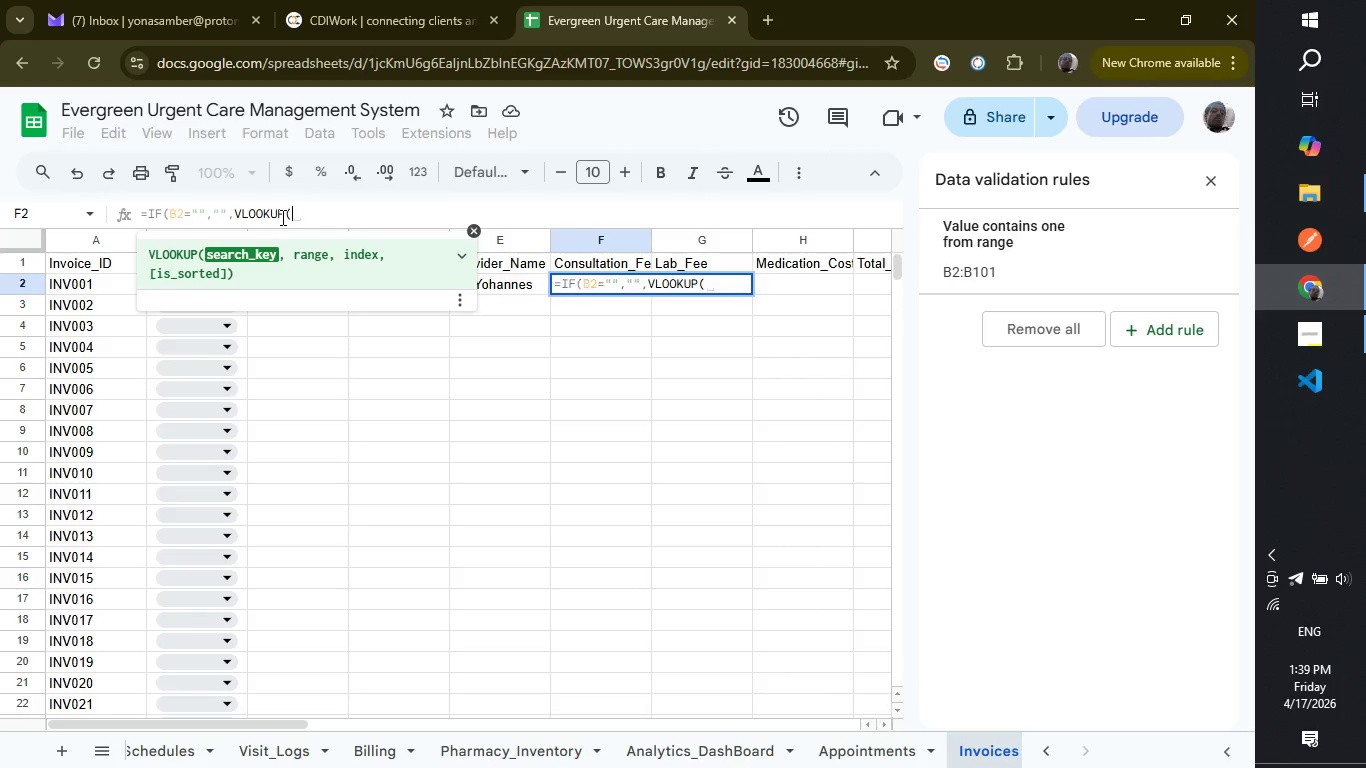 
 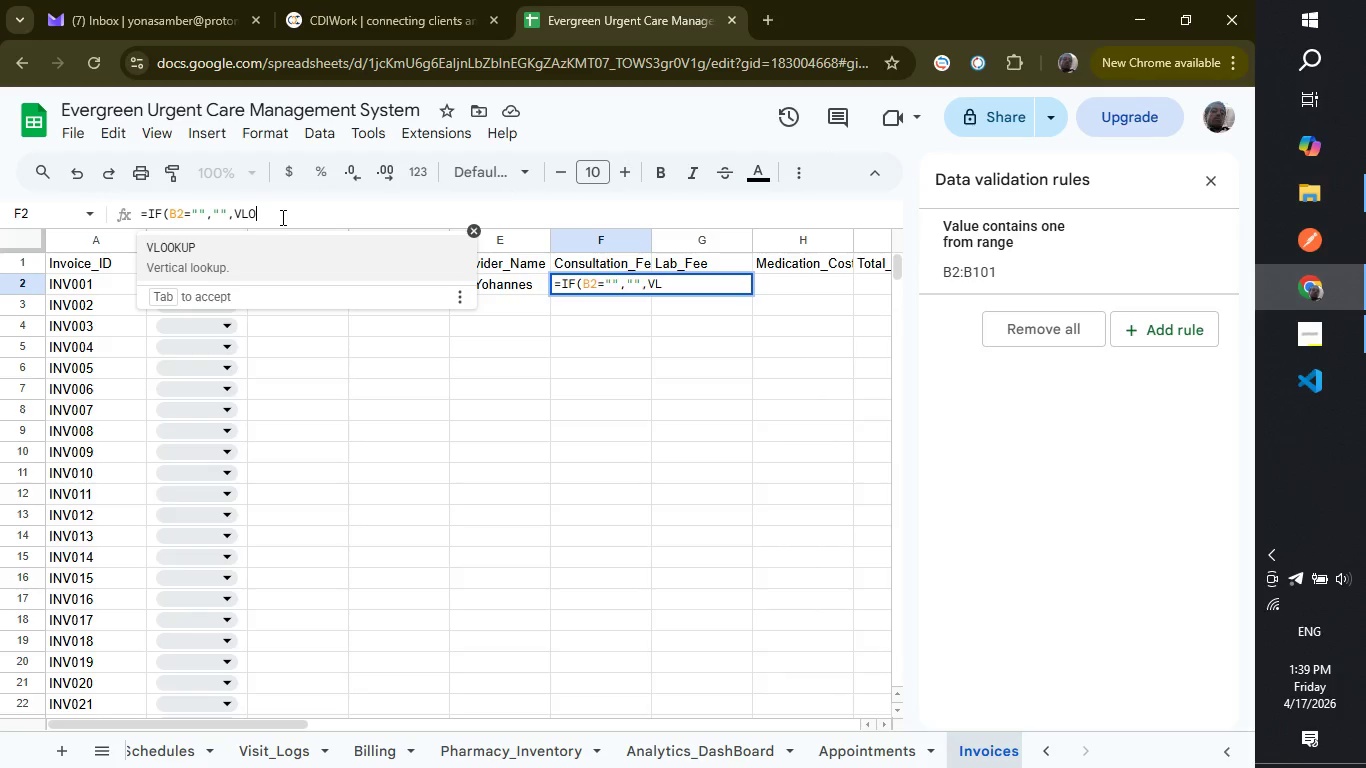 
key(Enter)
 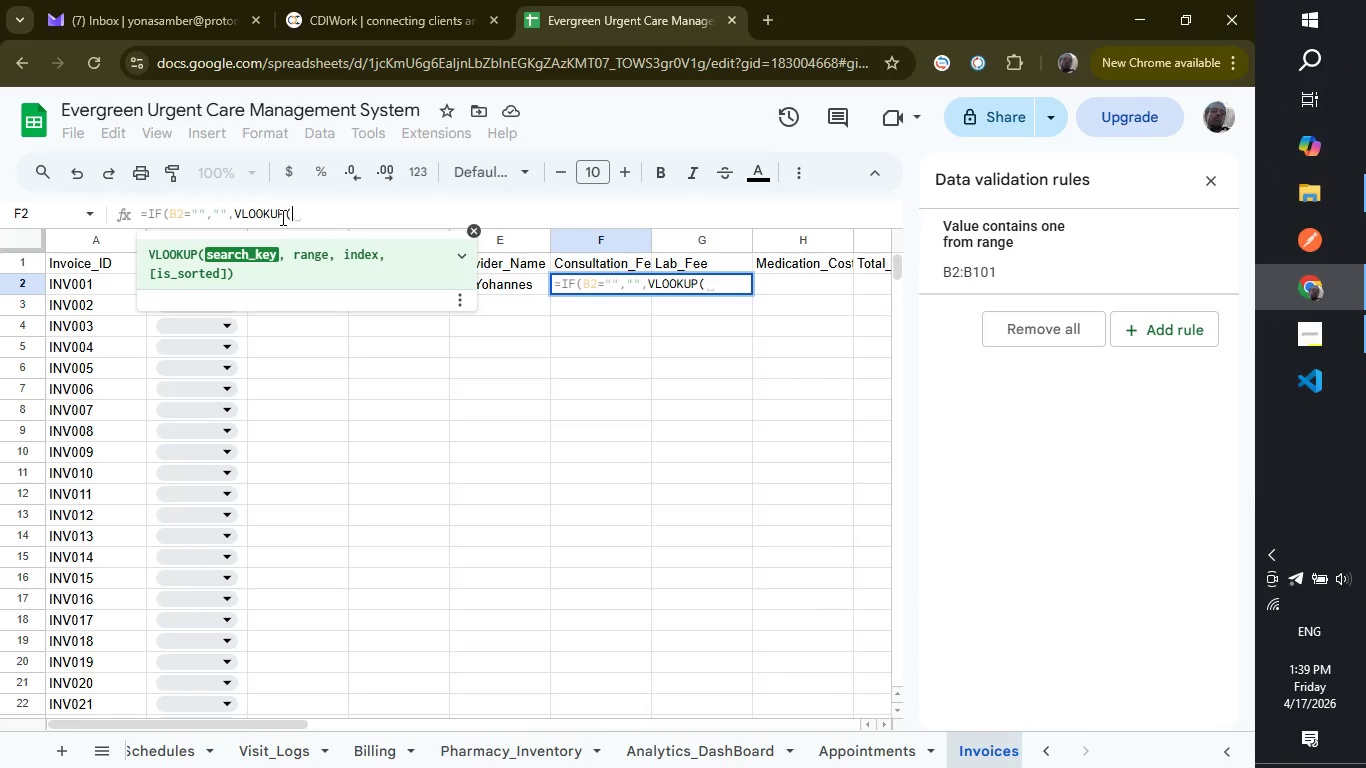 
type(B2)
 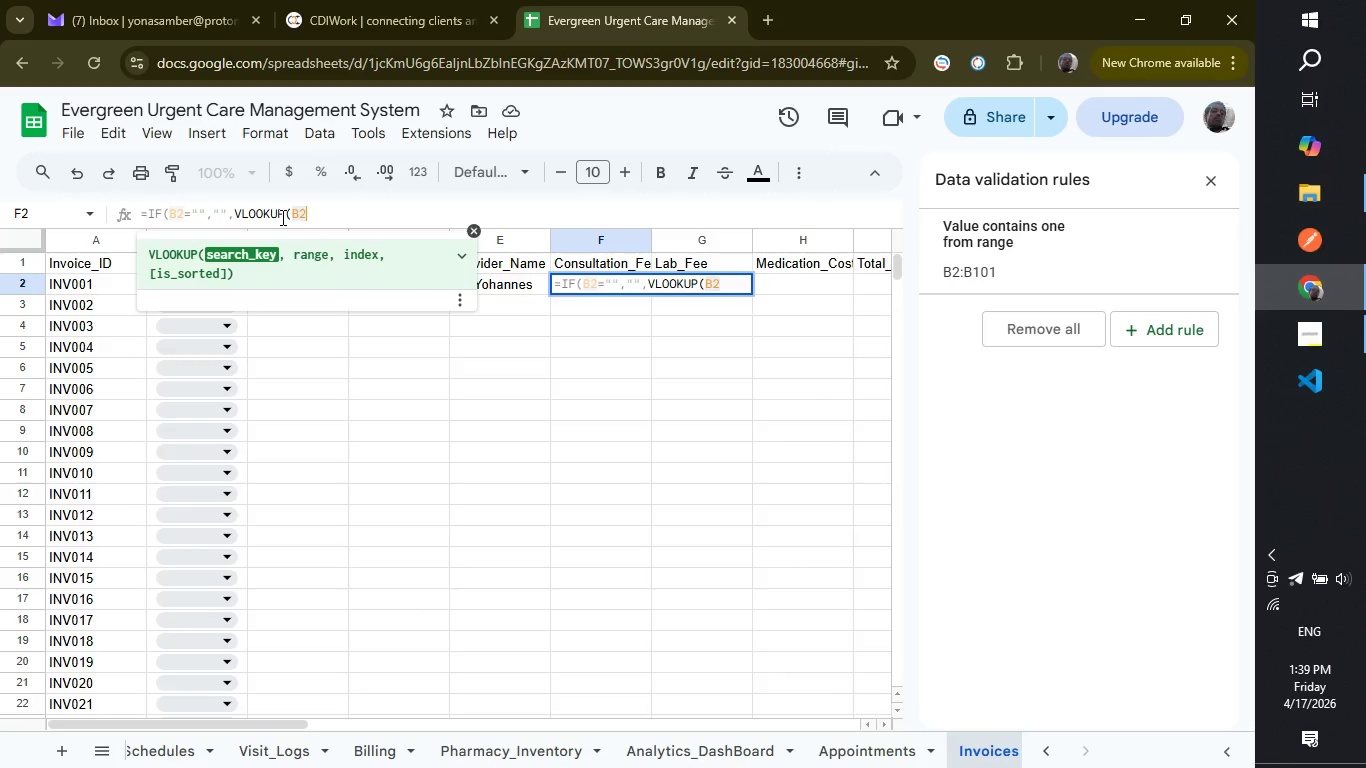 
wait(7.55)
 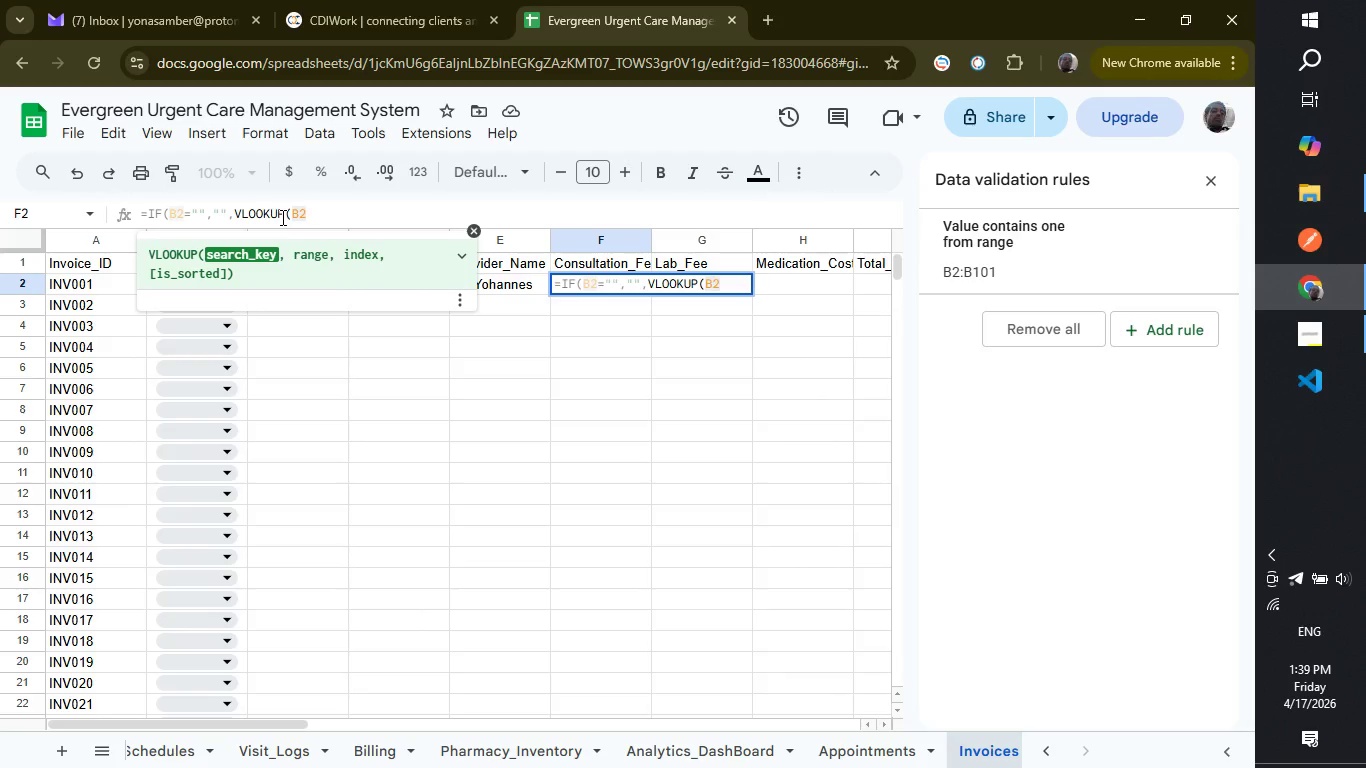 
type(, Visit_Logs!A:H, 8, False)
key(Backspace)
key(Backspace)
key(Backspace)
key(Backspace)
type(ALASE)
key(Backspace)
key(Backspace)
key(Backspace)
 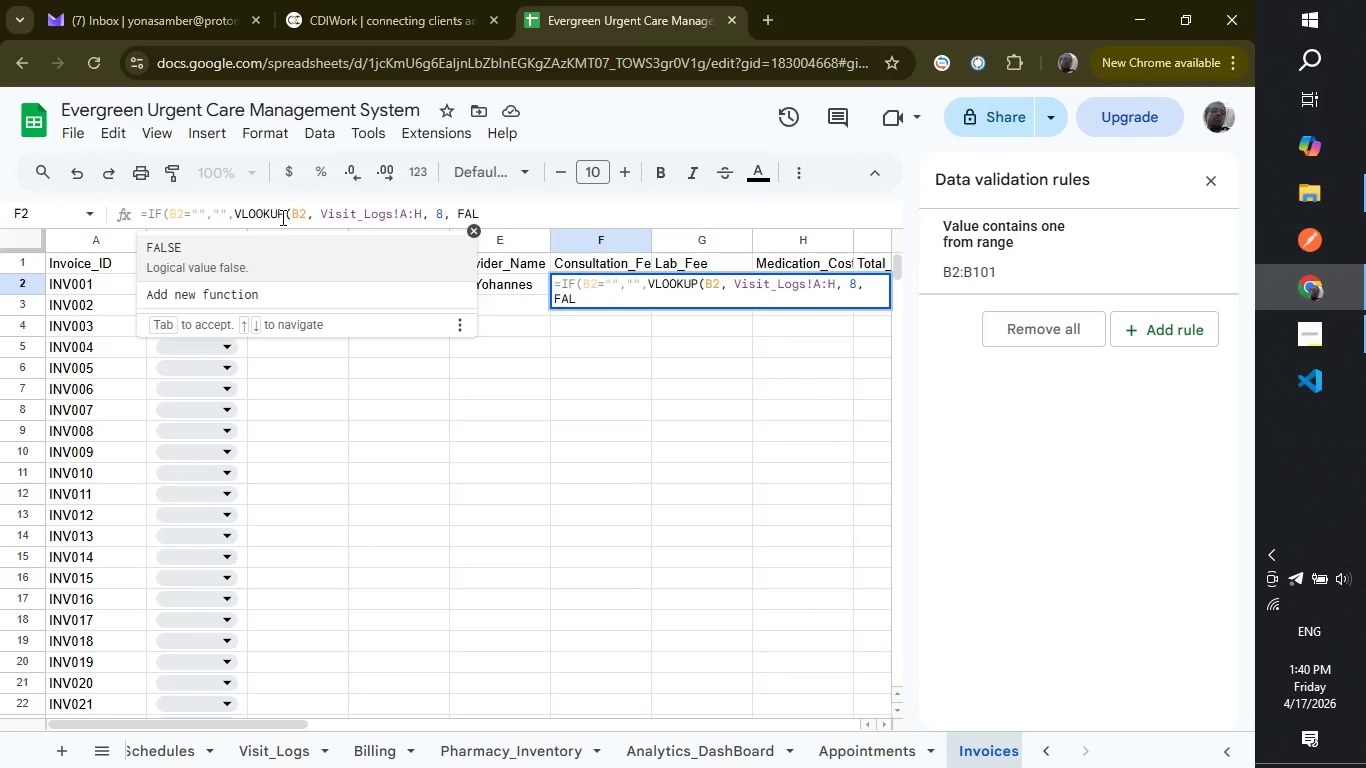 
key(Enter)
 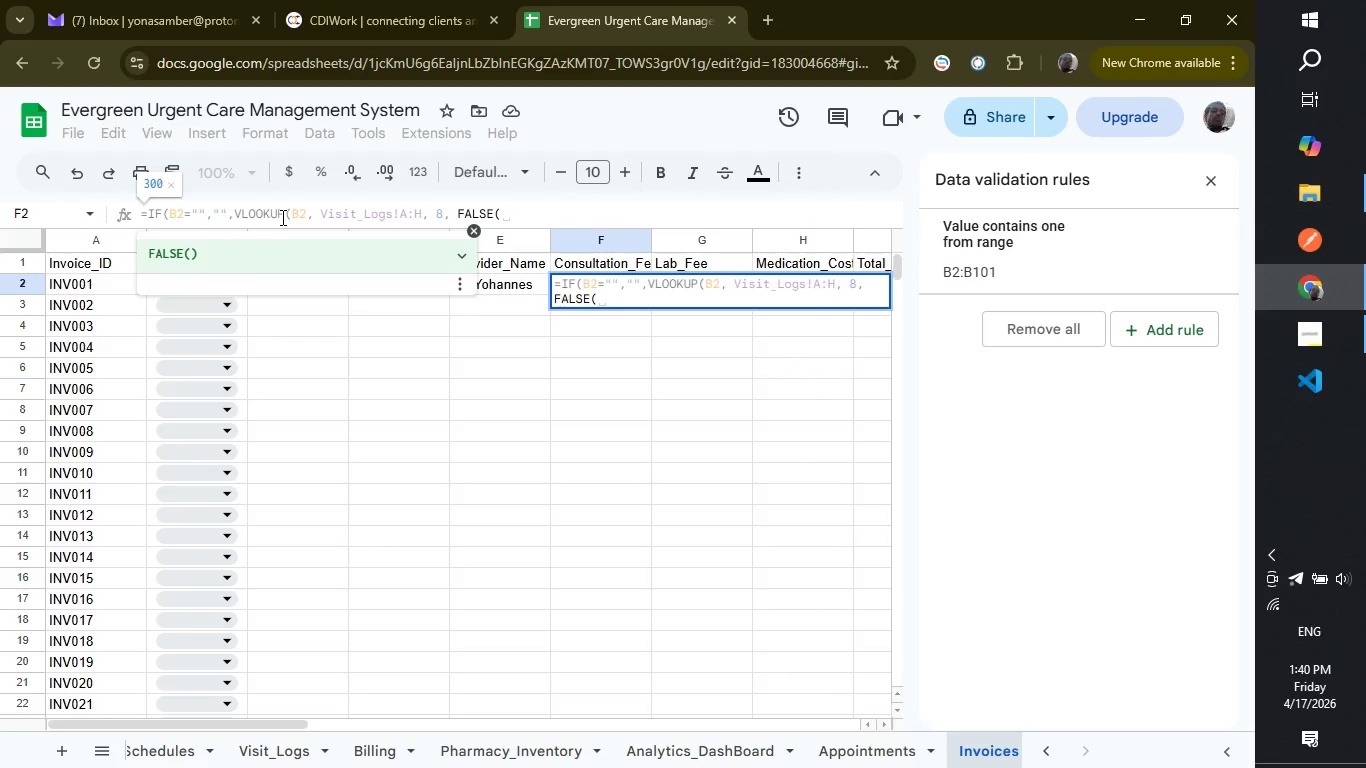 
key(Backspace)
type()))
 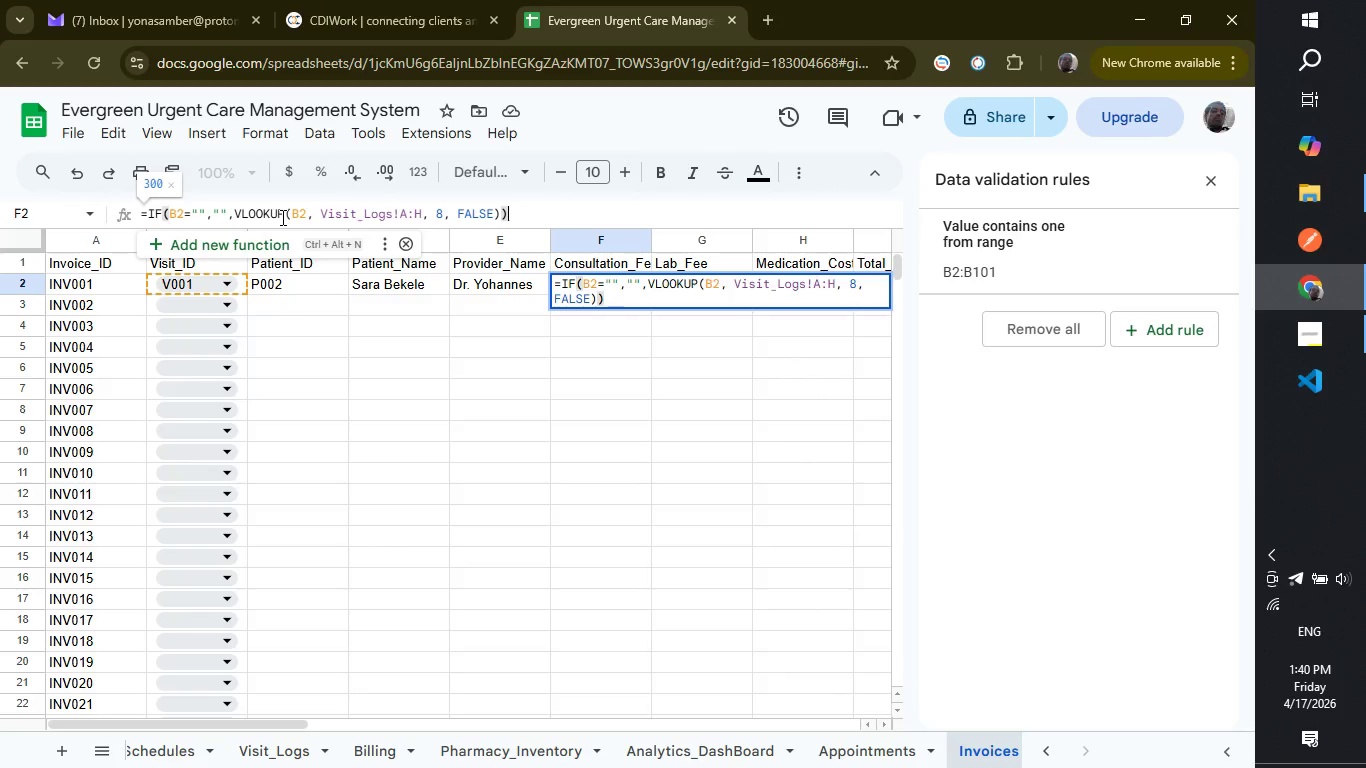 
key(Enter)
 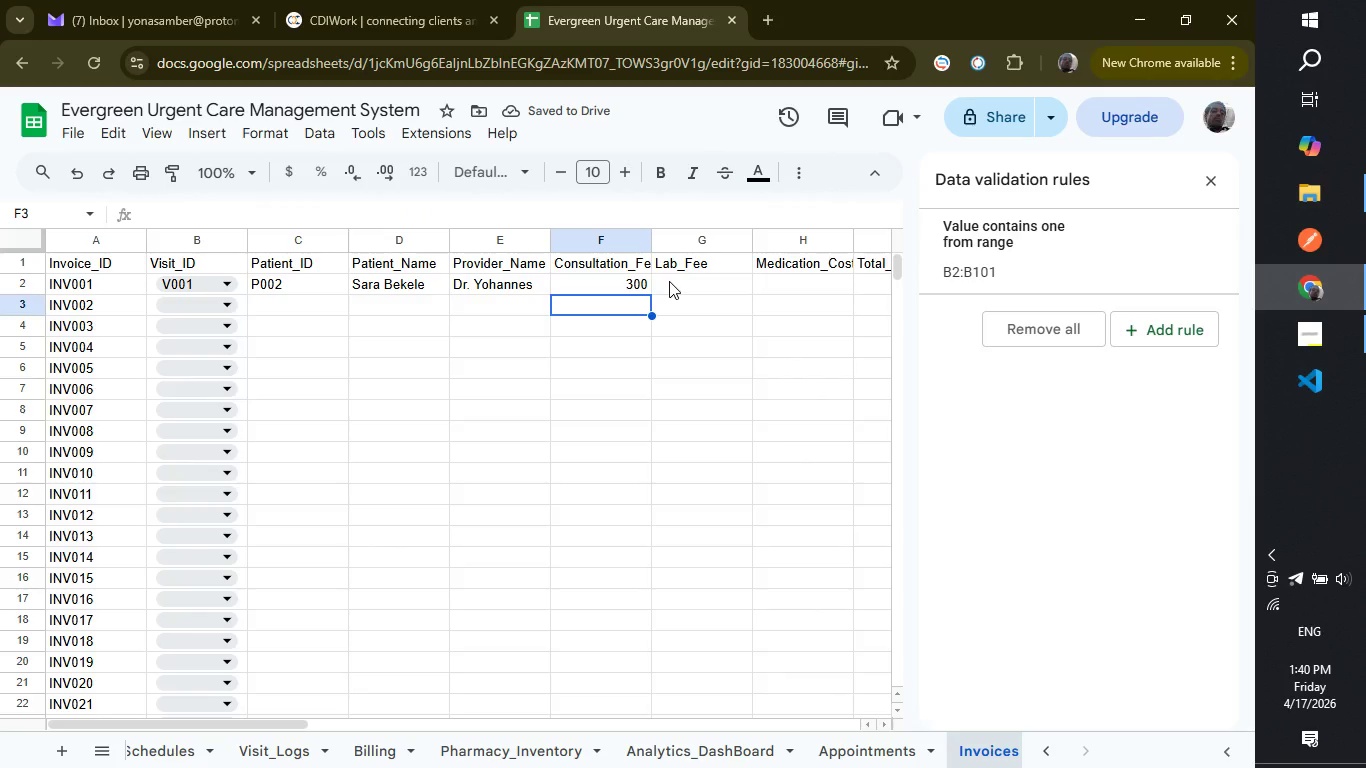 
left_click([669, 281])
 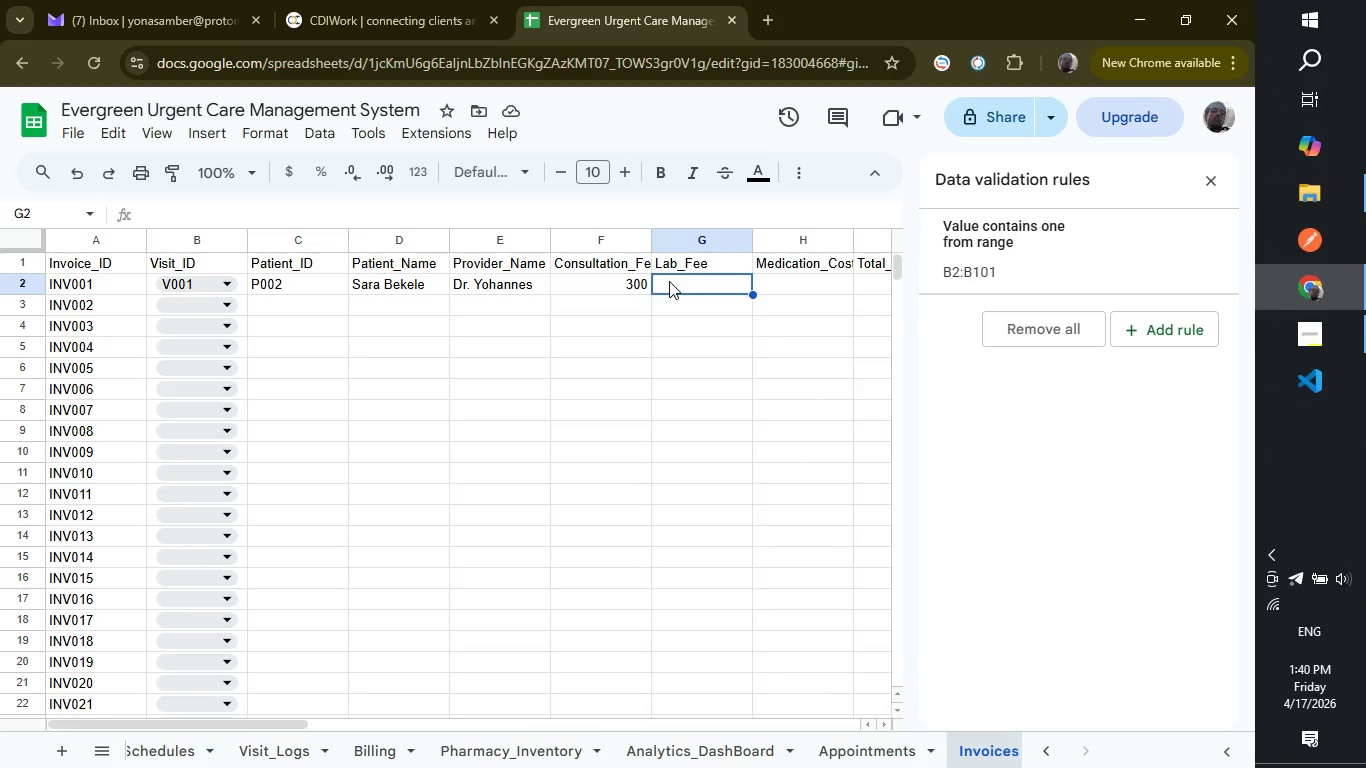 
wait(10.77)
 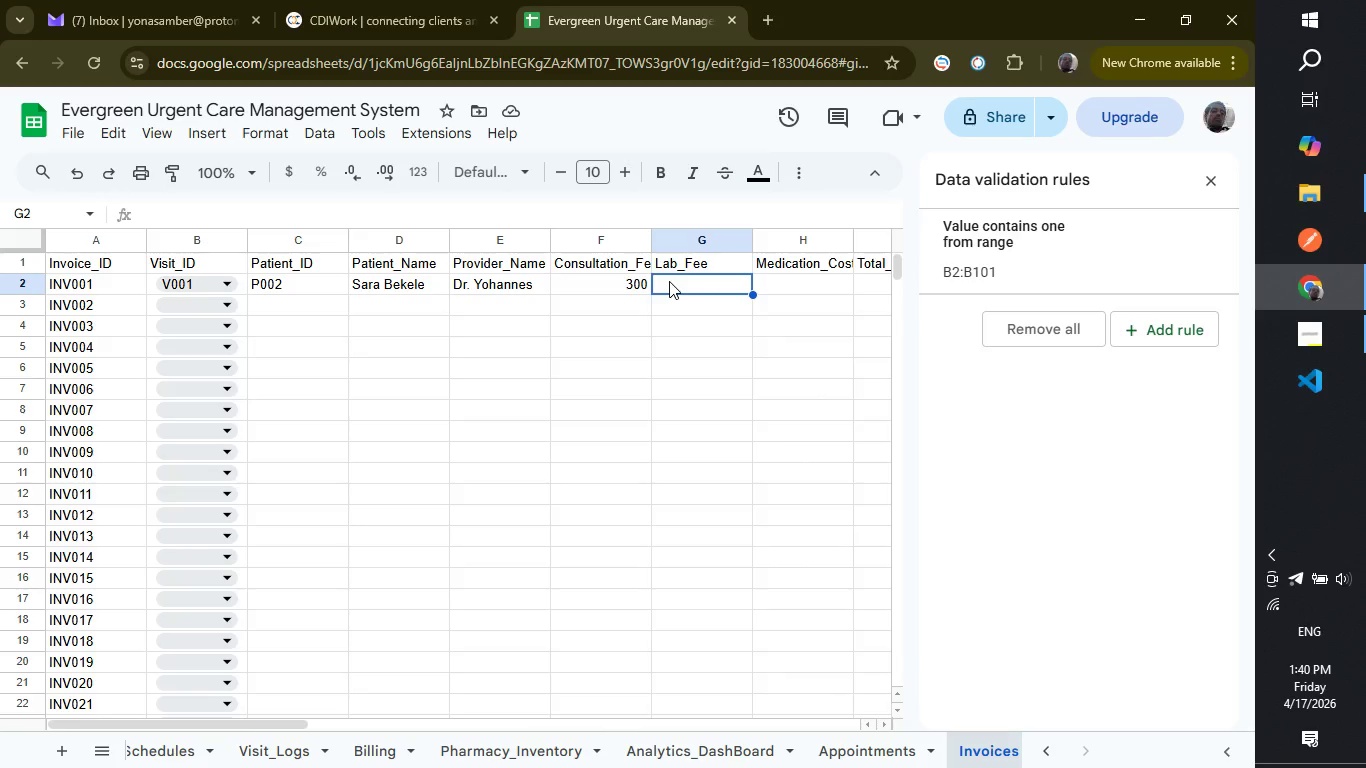 
left_click([343, 212])
 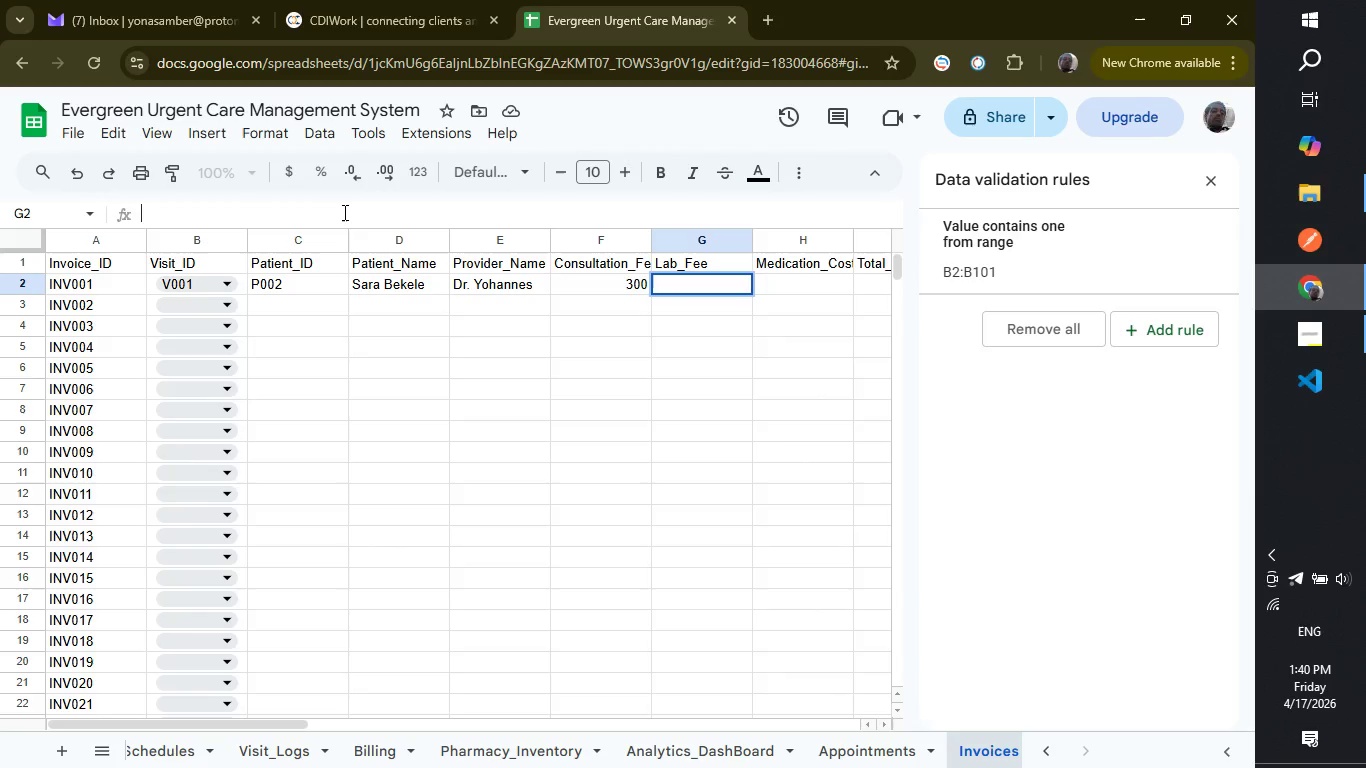 
type(=if)
 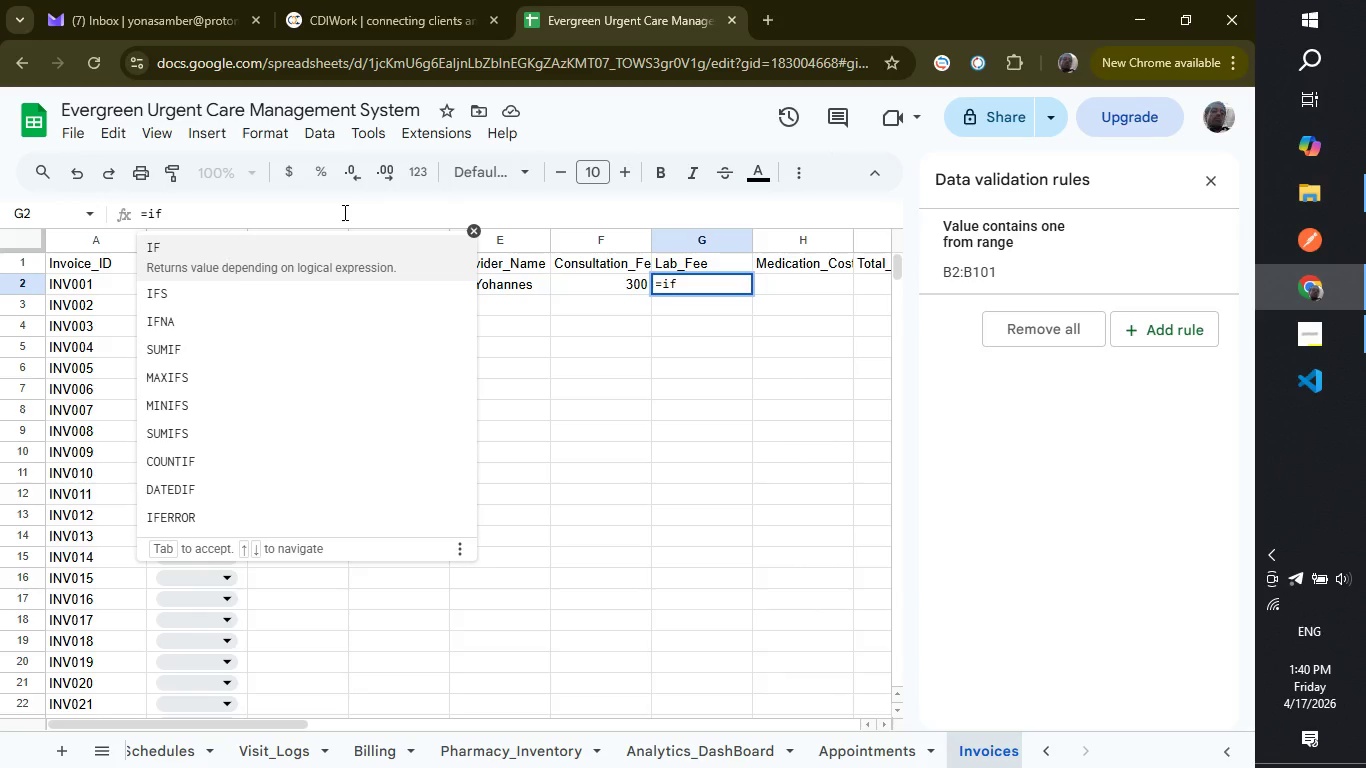 
key(Enter)
 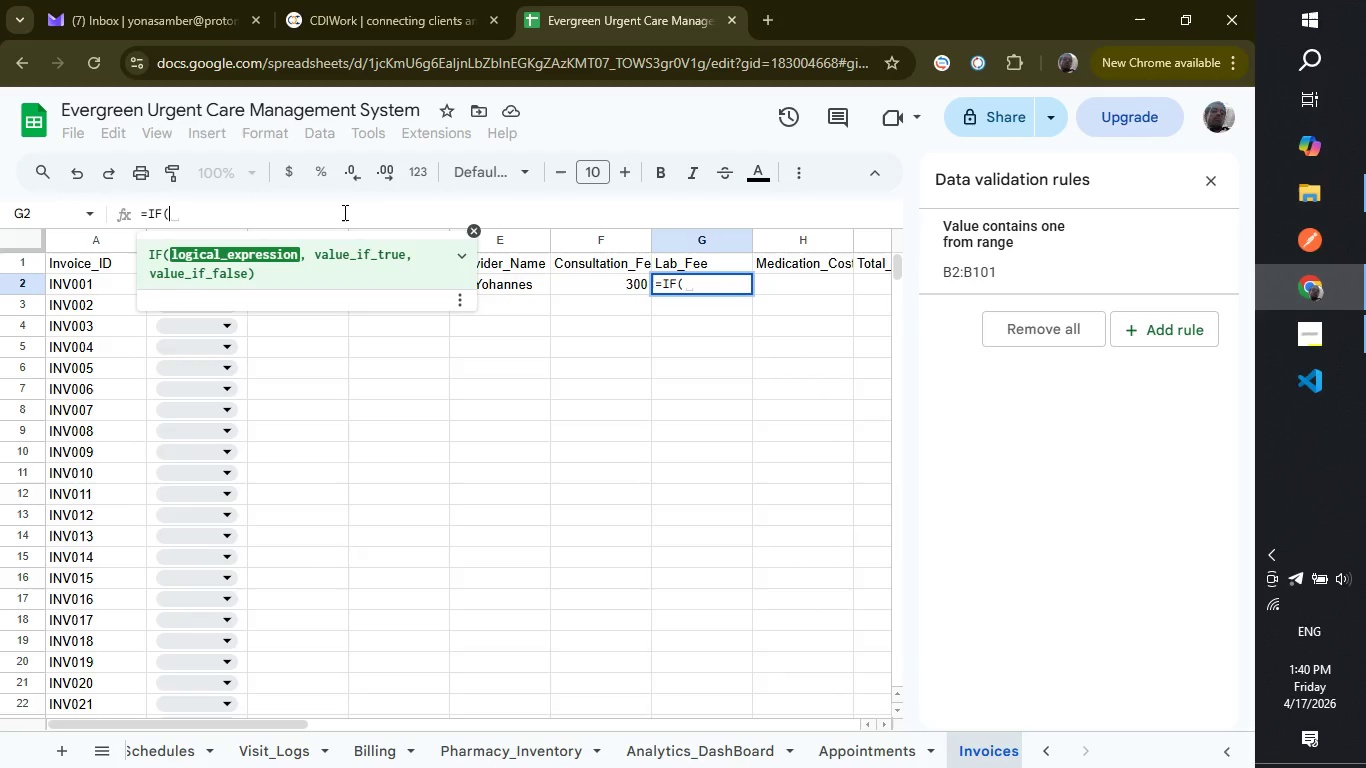 
type(B2="","",VLO)
 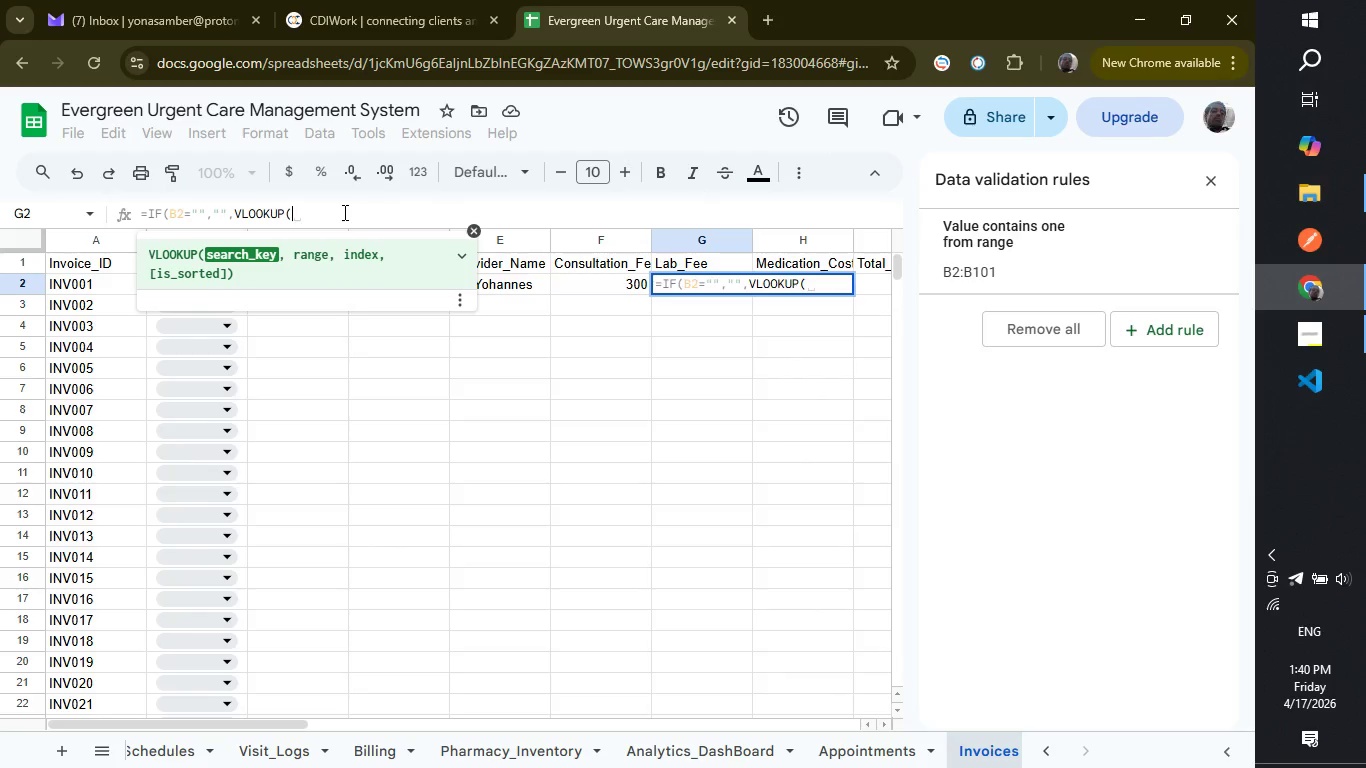 
 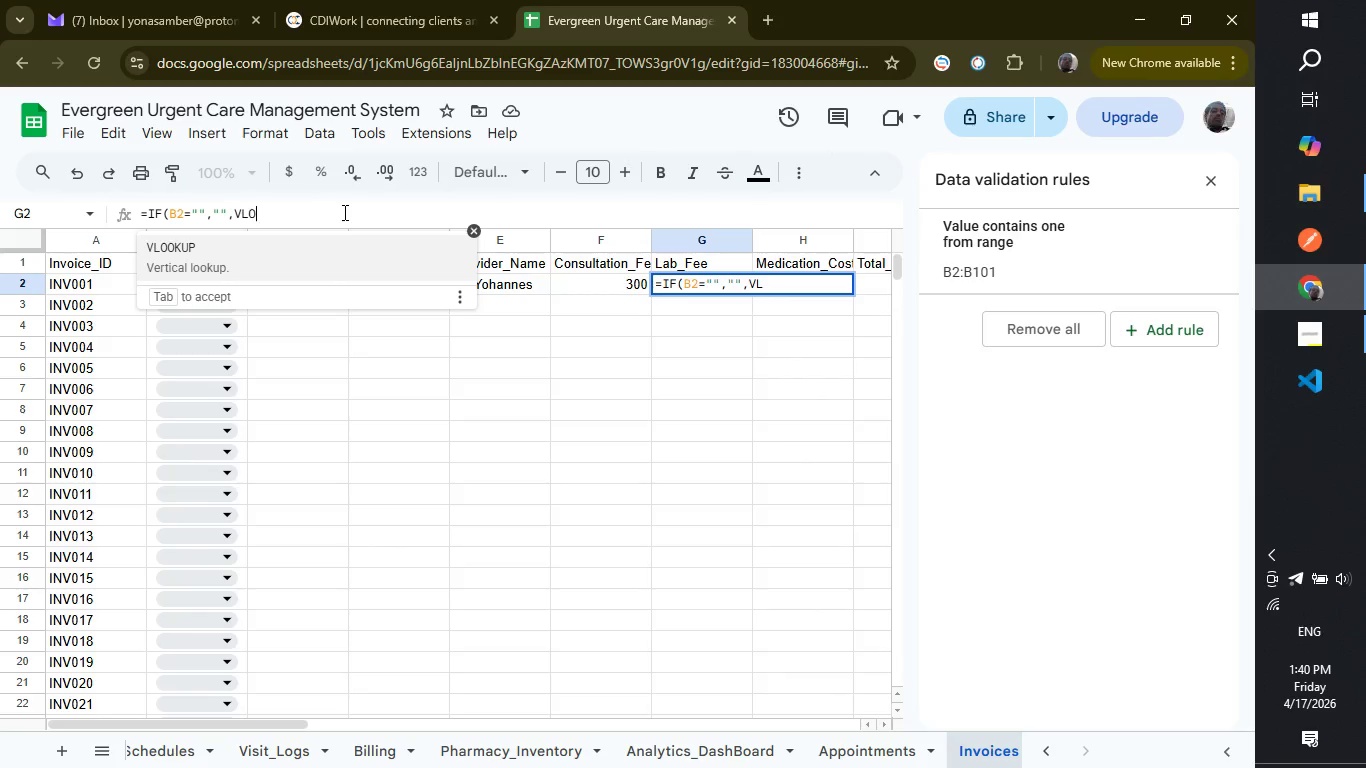 
key(Enter)
 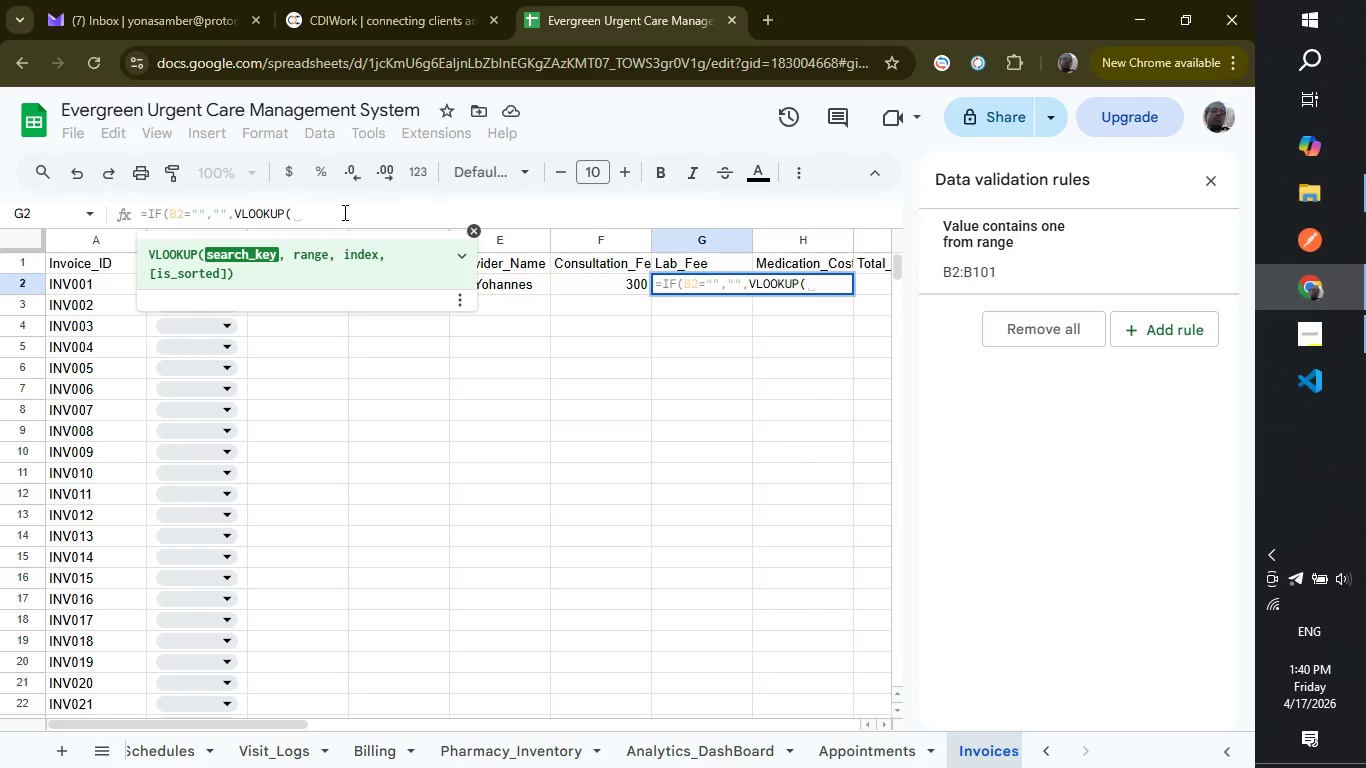 
type(B2, Visi)
 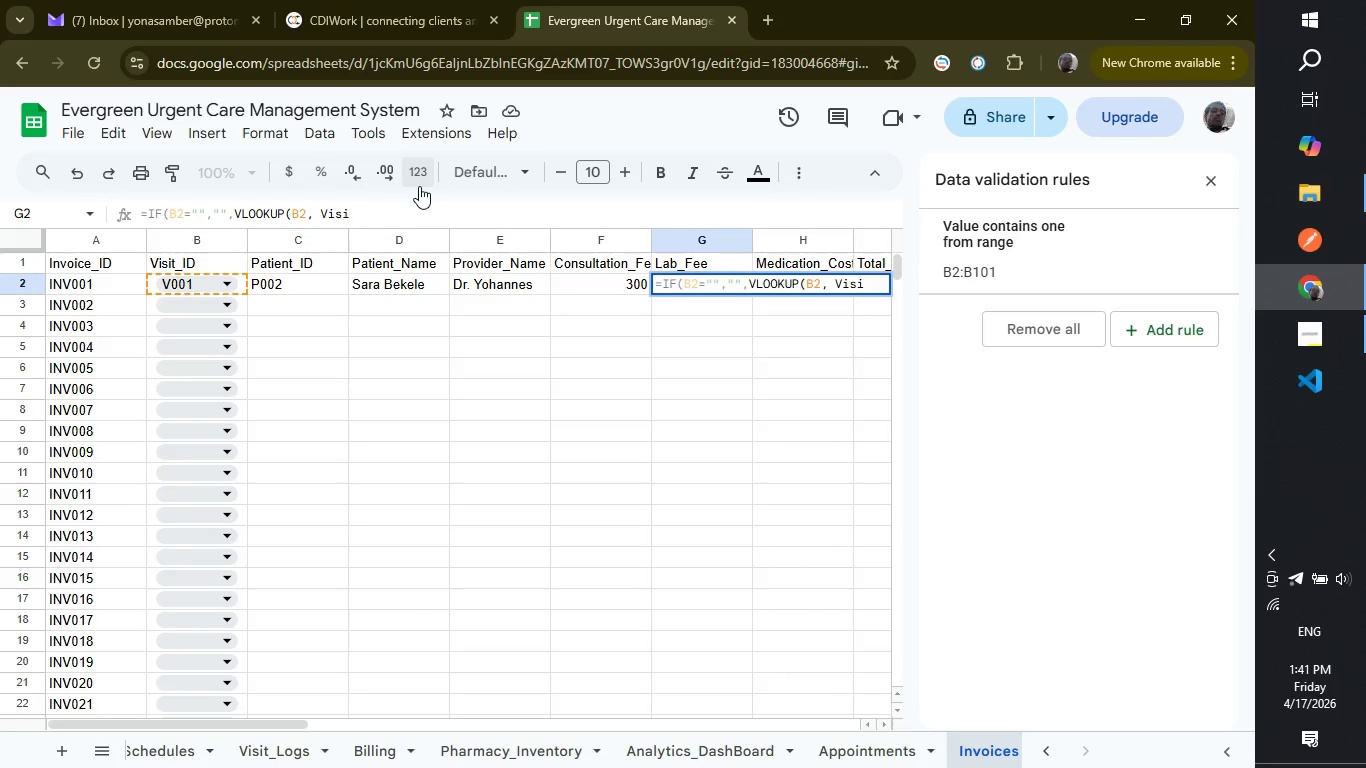 
key(T)
 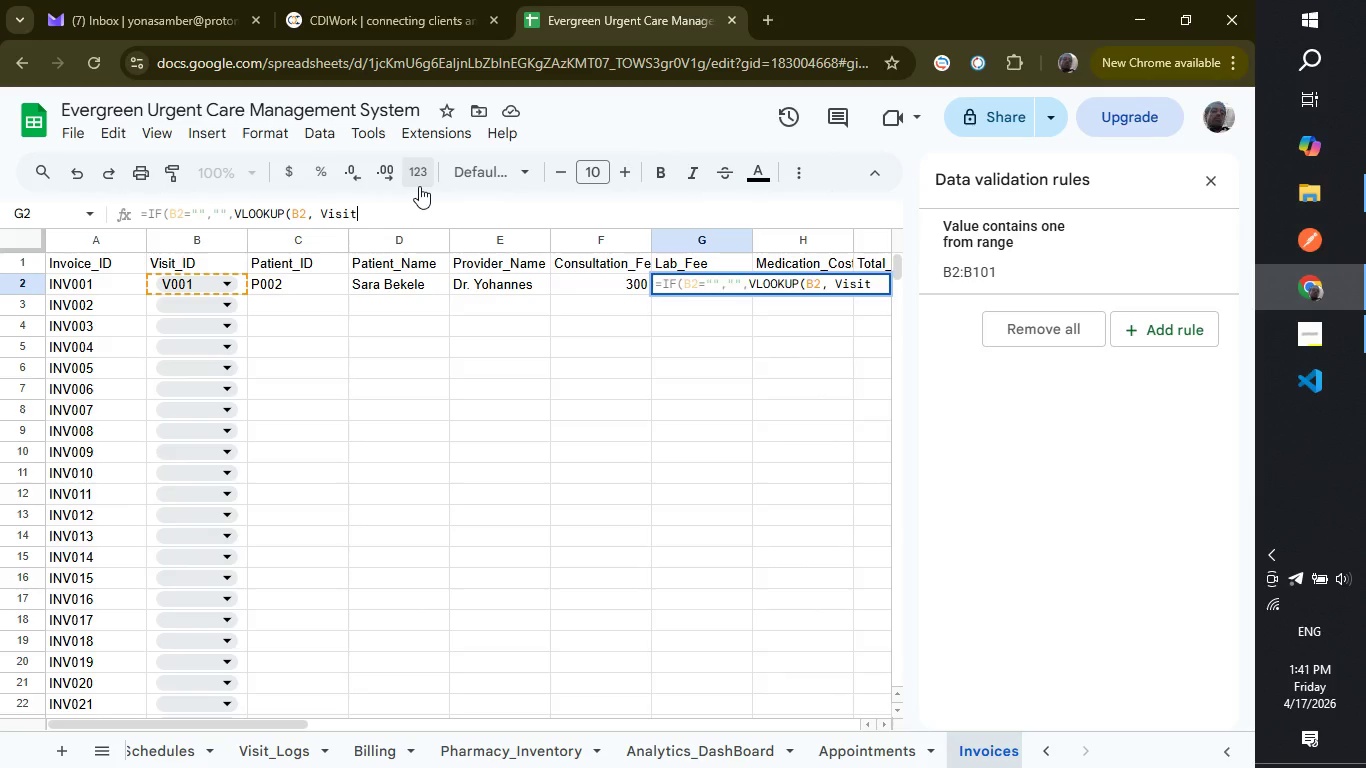 
type(_Logs!)
 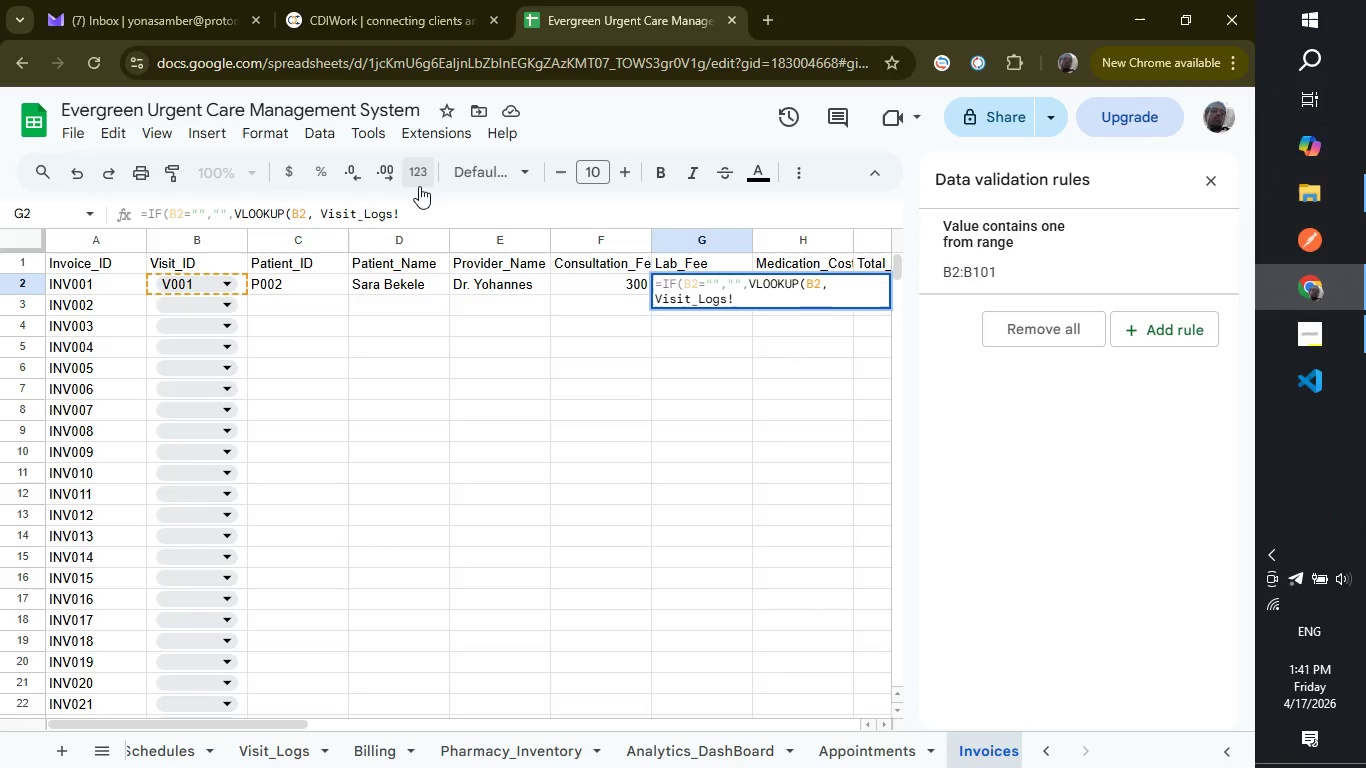 
type(A:I, ()
key(Backspace)
type(9, f)
key(Backspace)
type(FALSE)))
 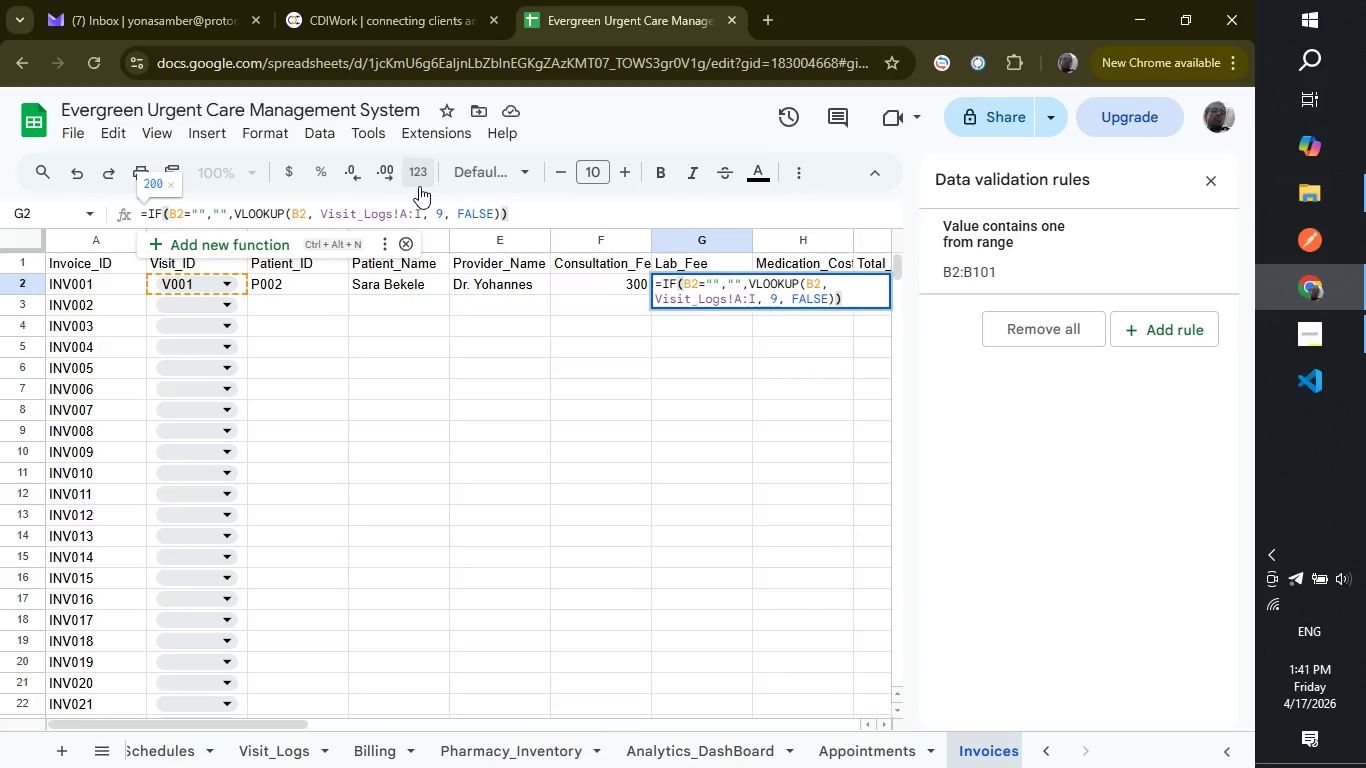 
key(Enter)
 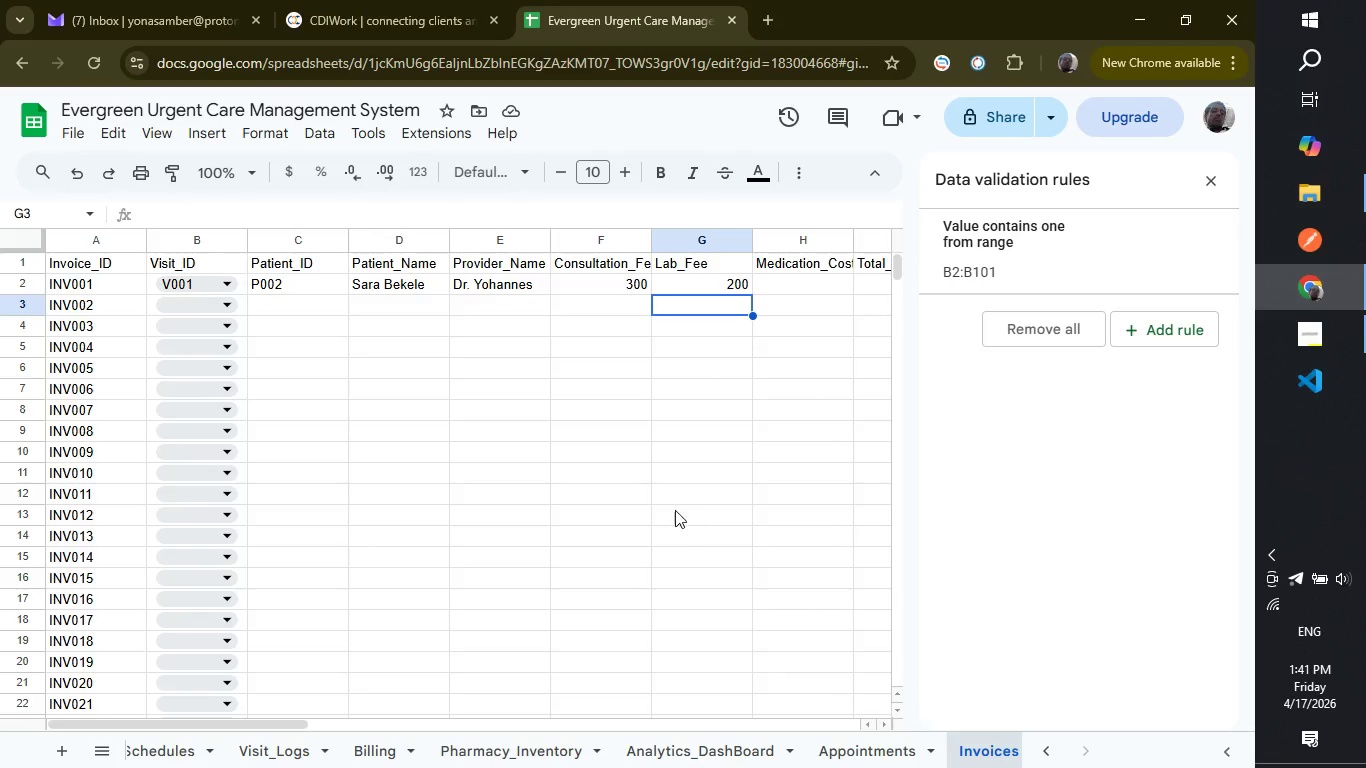 
wait(8.0)
 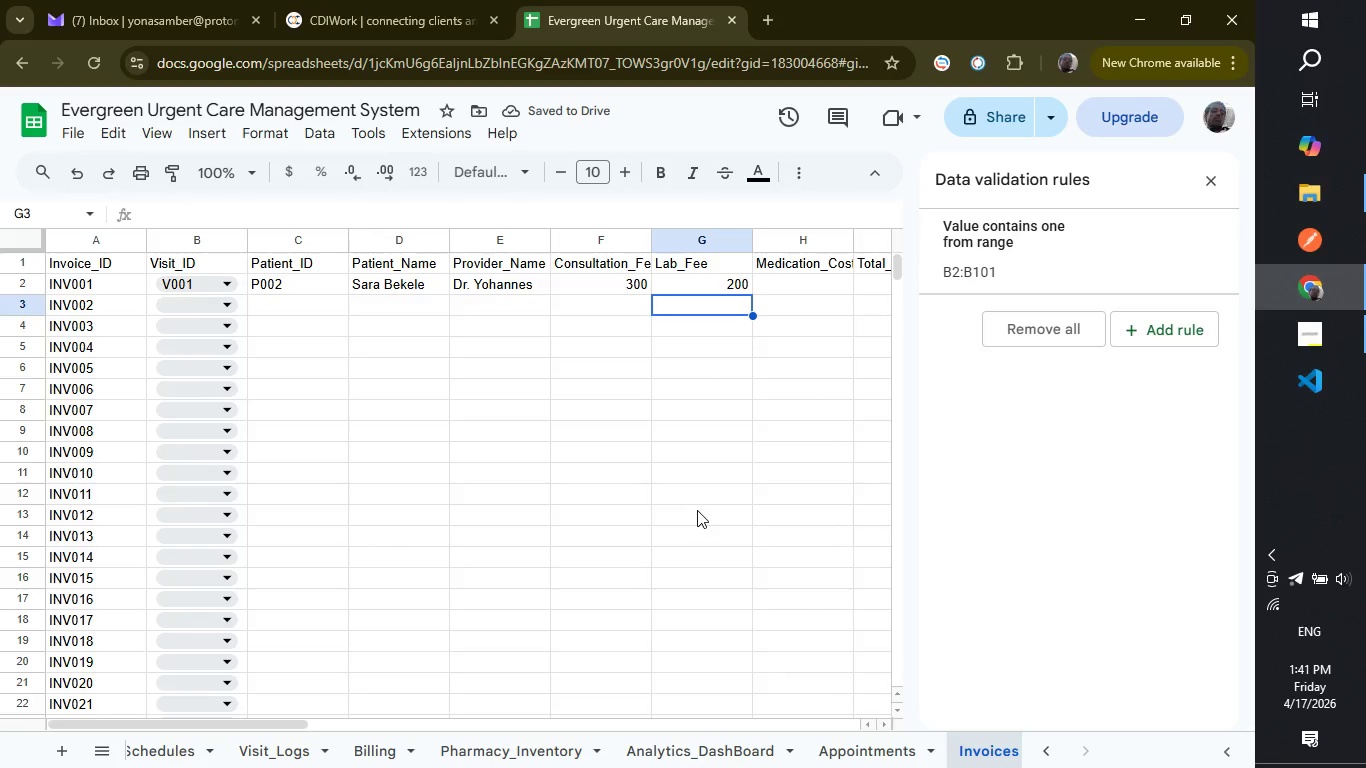 
left_click([725, 276])
 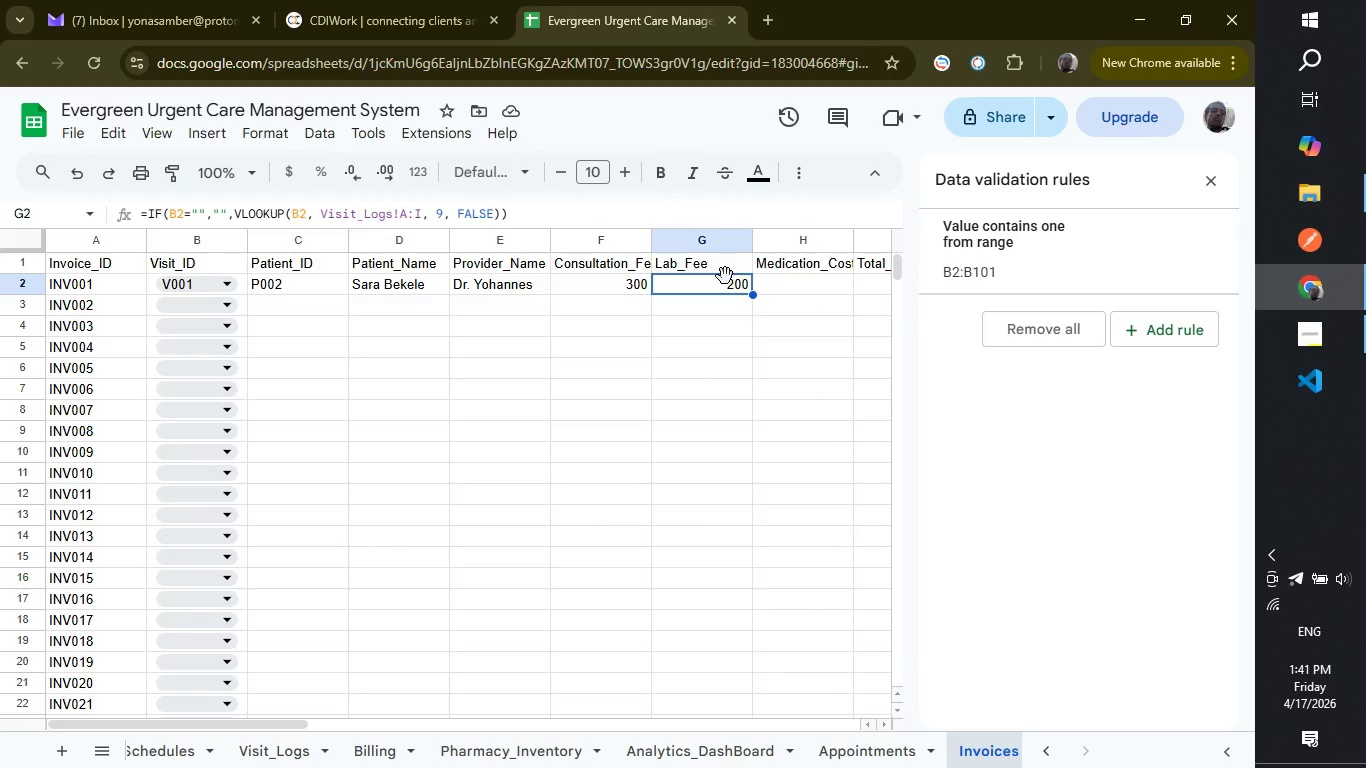 
wait(6.42)
 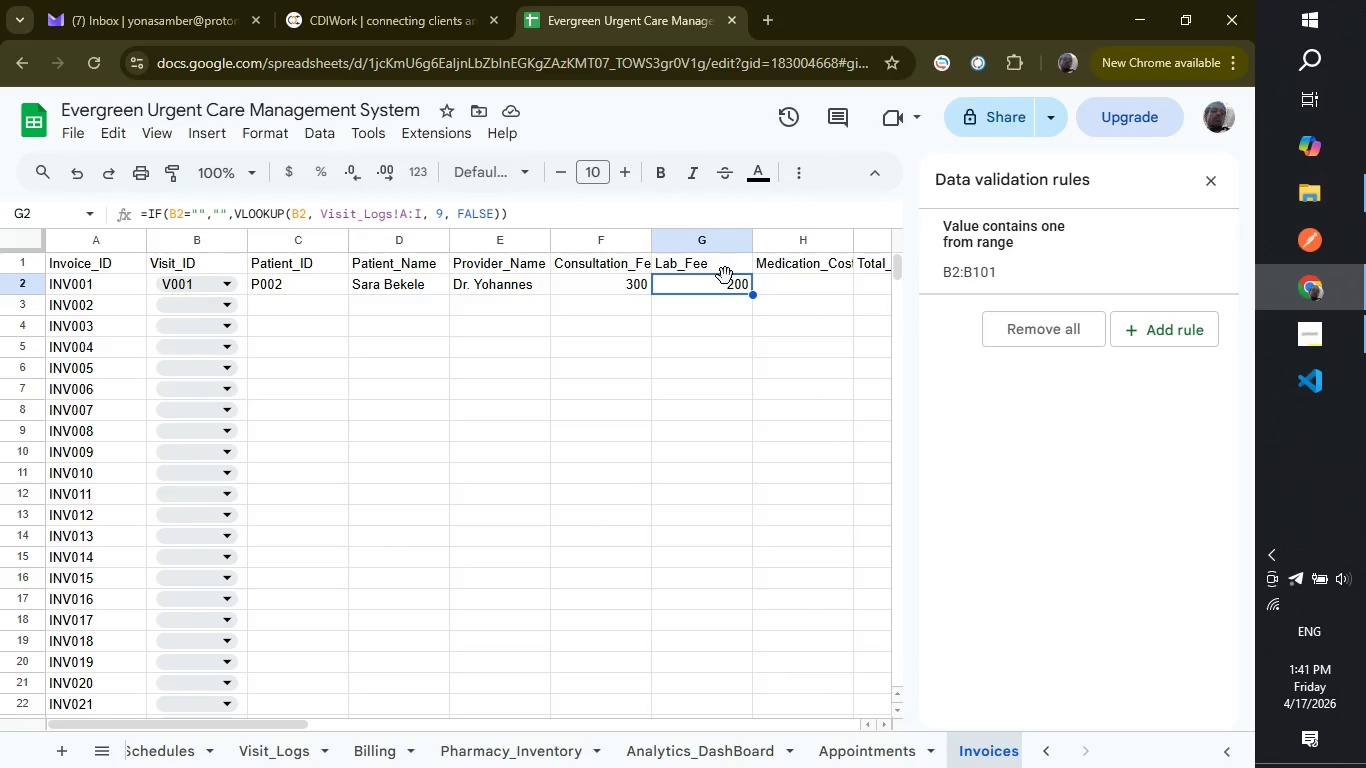 
left_click([777, 293])
 